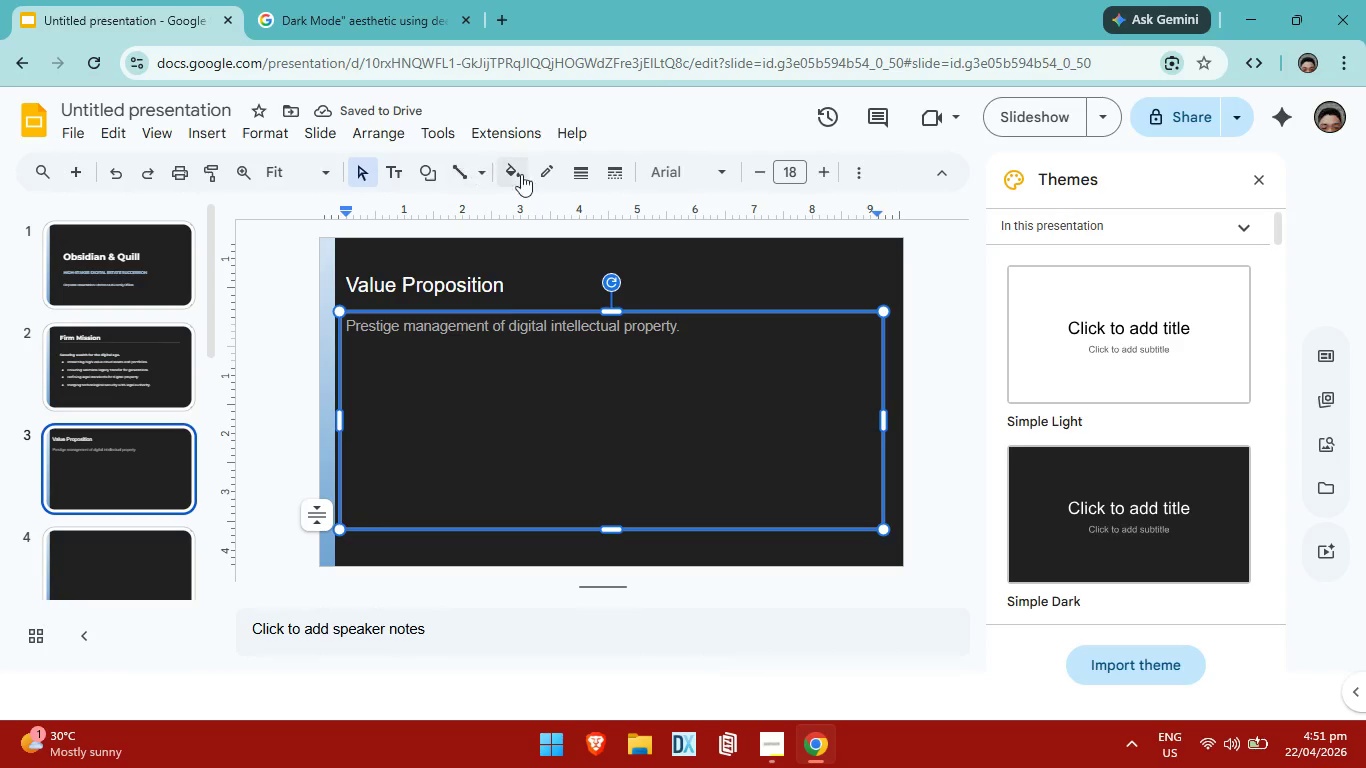 
wait(6.01)
 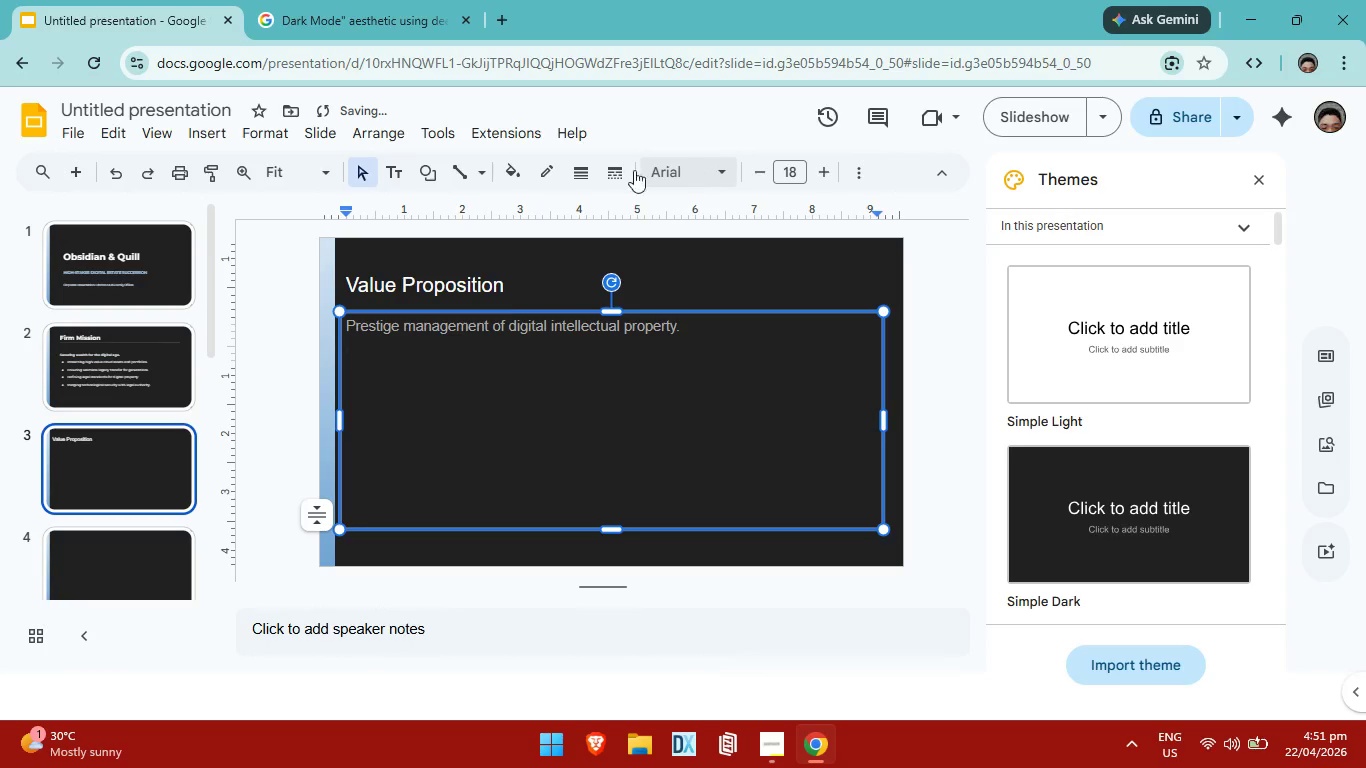 
left_click([852, 177])
 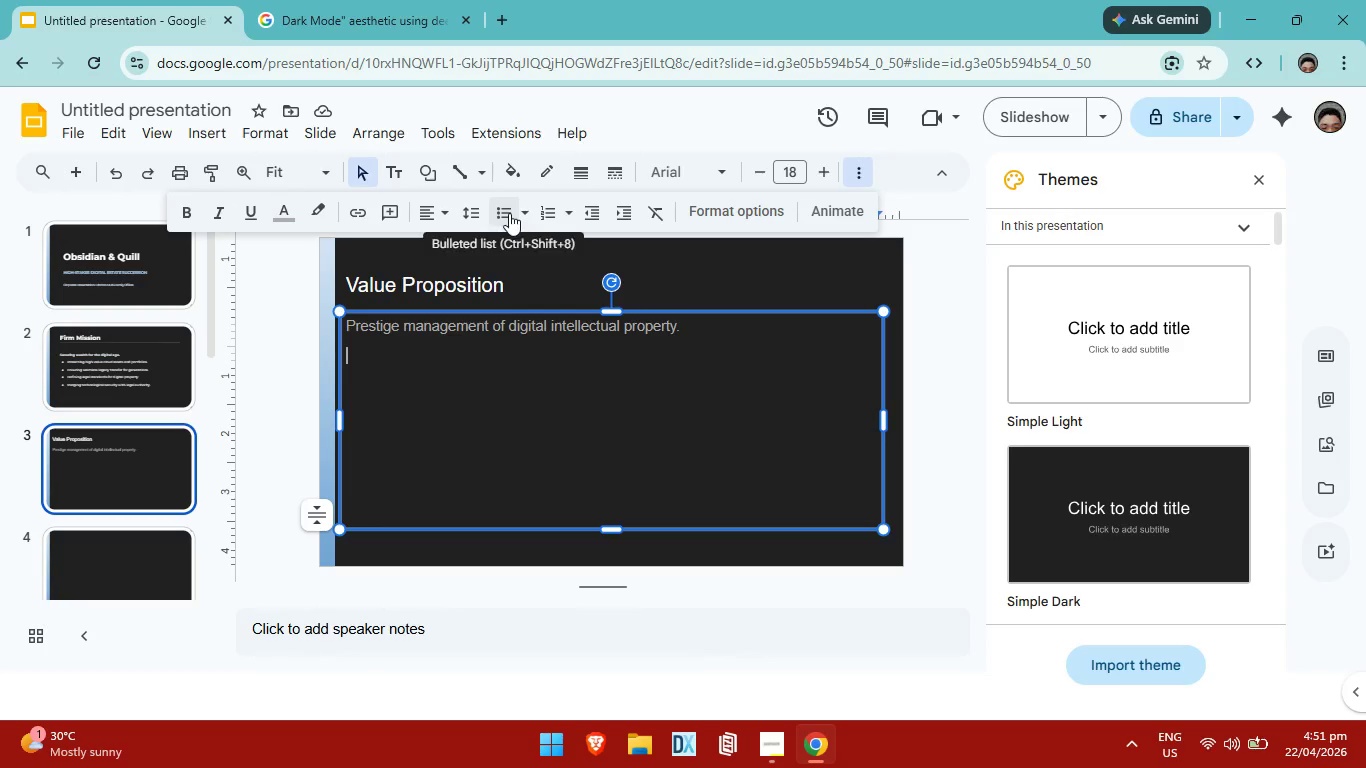 
left_click([509, 213])
 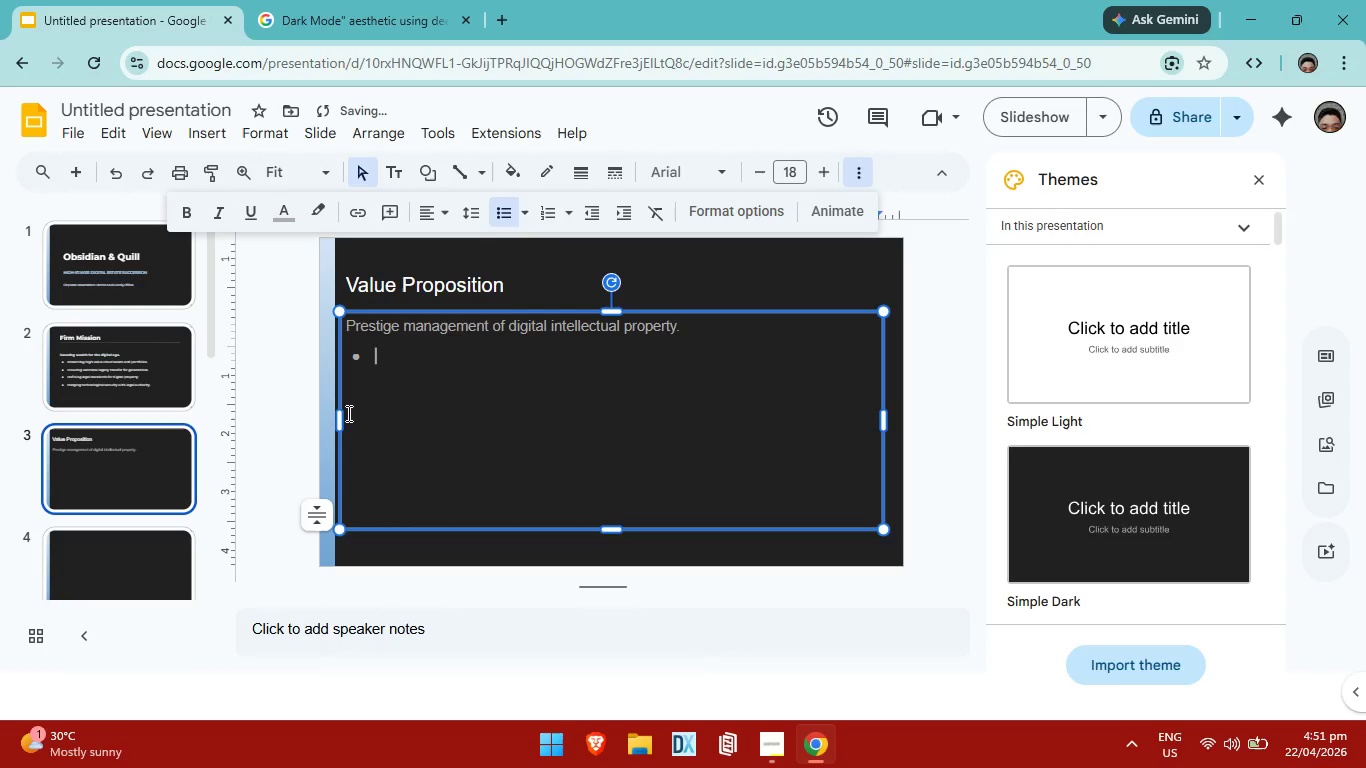 
type(Expert handling of complex domain portfoi)
key(Backspace)
type(lios.)
 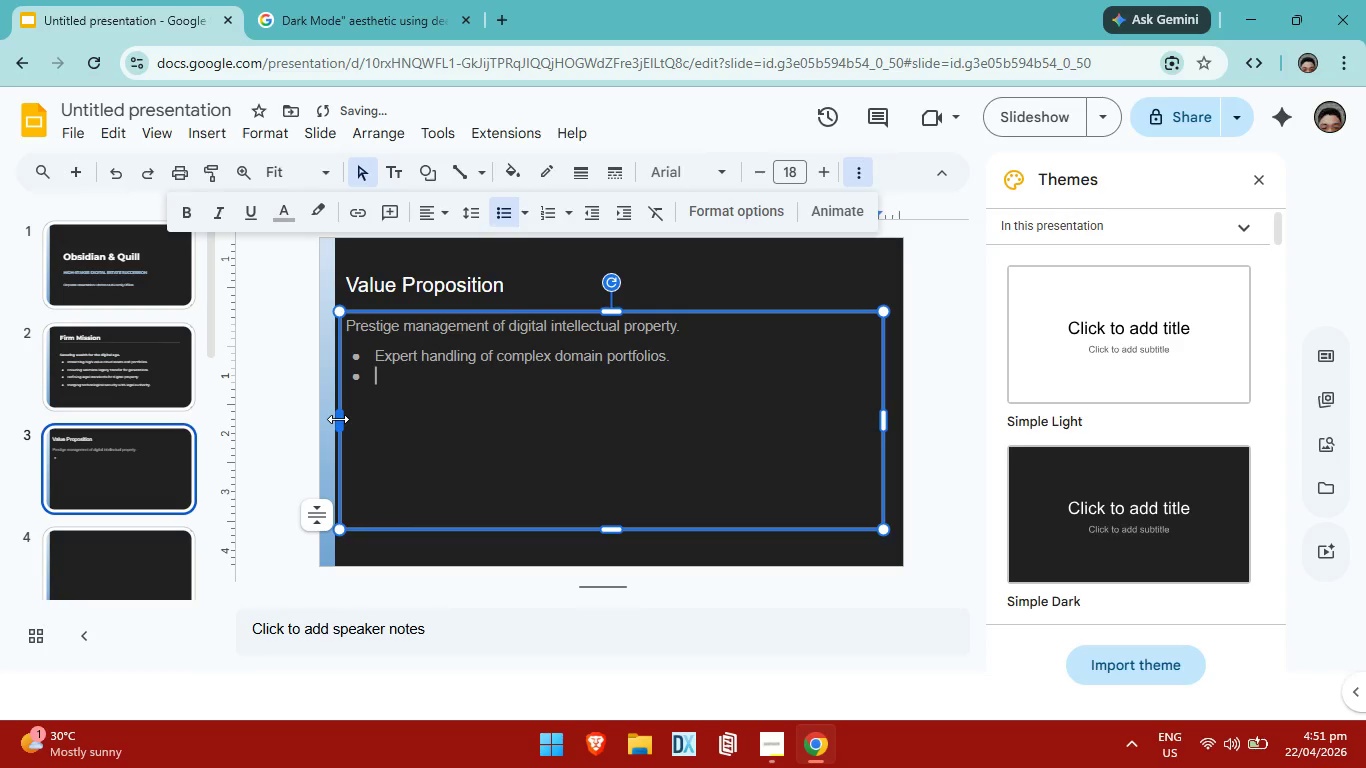 
key(Enter)
 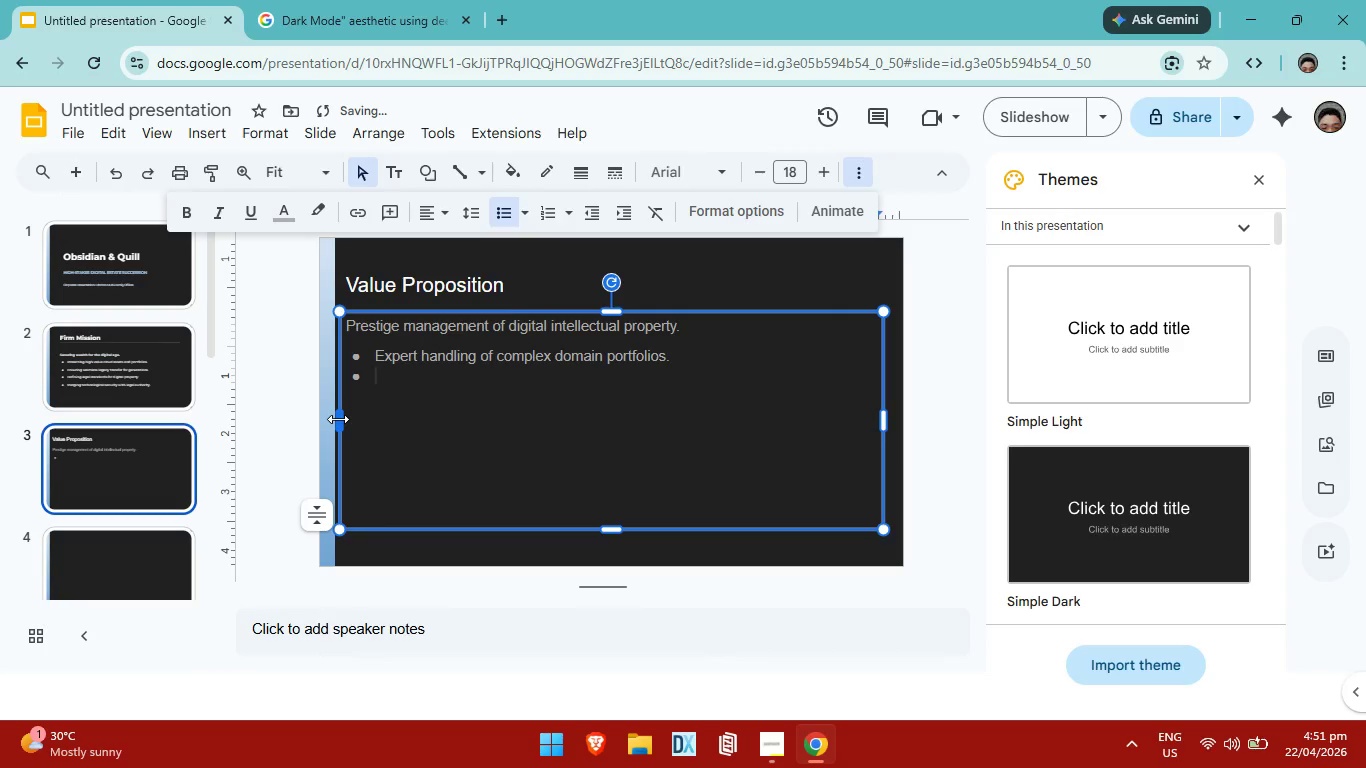 
type(Strategic protection for decentralized financial assets.)
 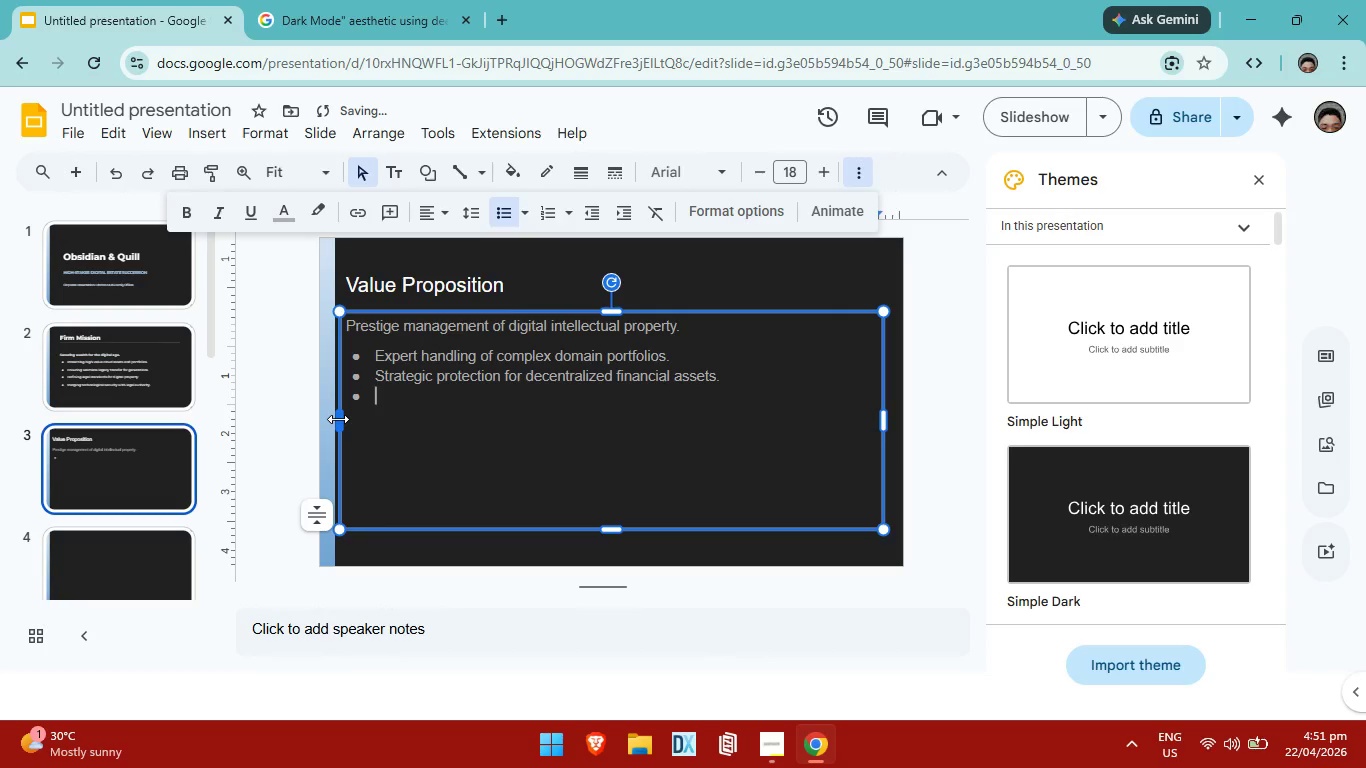 
key(Enter)
 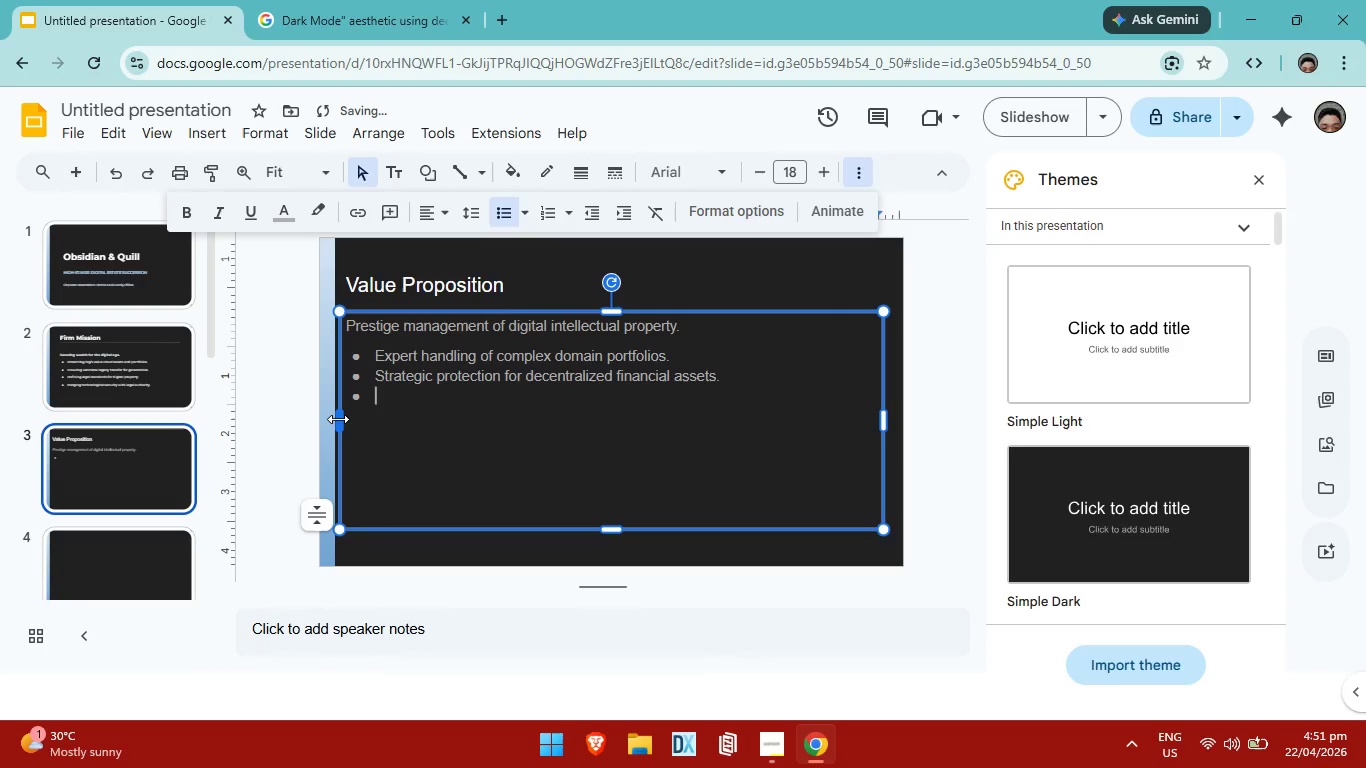 
type(Bespoke legal frm)
key(Backspace)
type(amewor)
 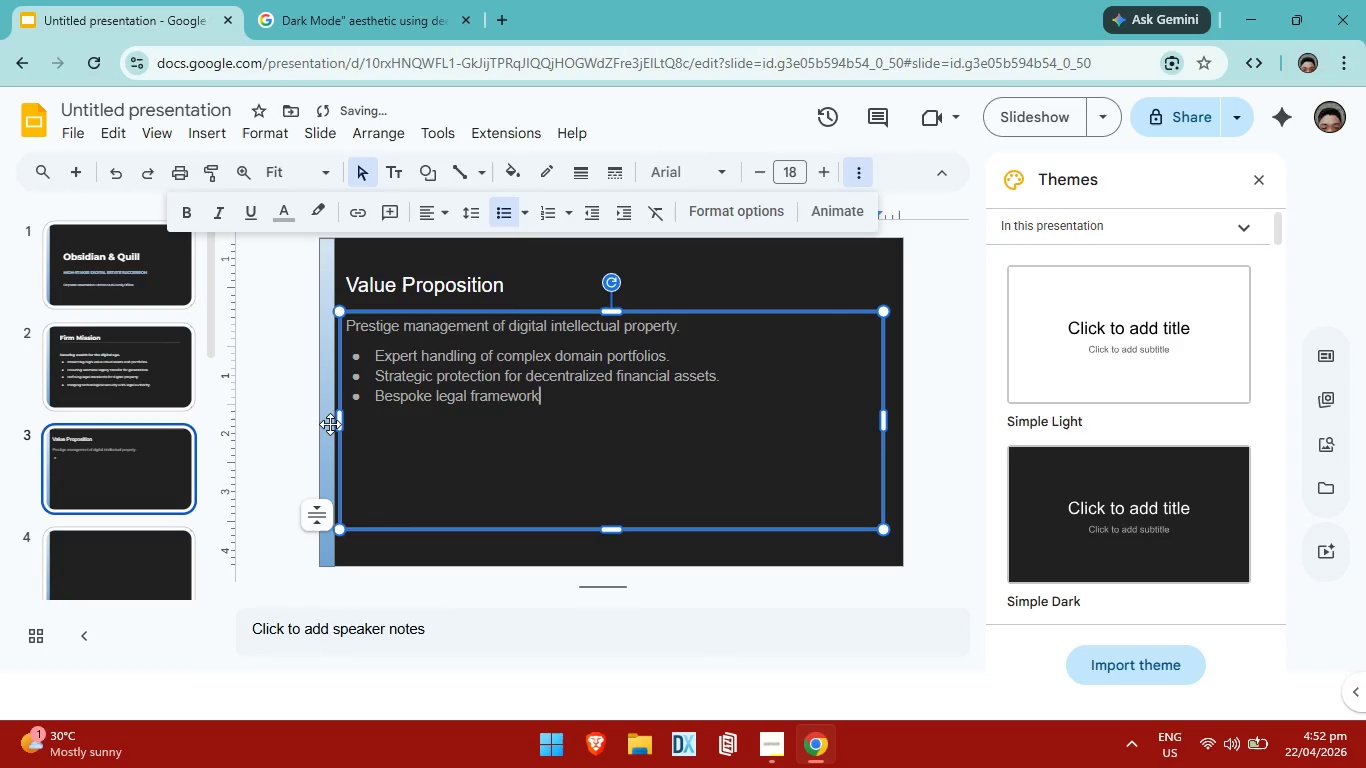 
type(kds)
key(Backspace)
key(Backspace)
type(s for unique estates.)
 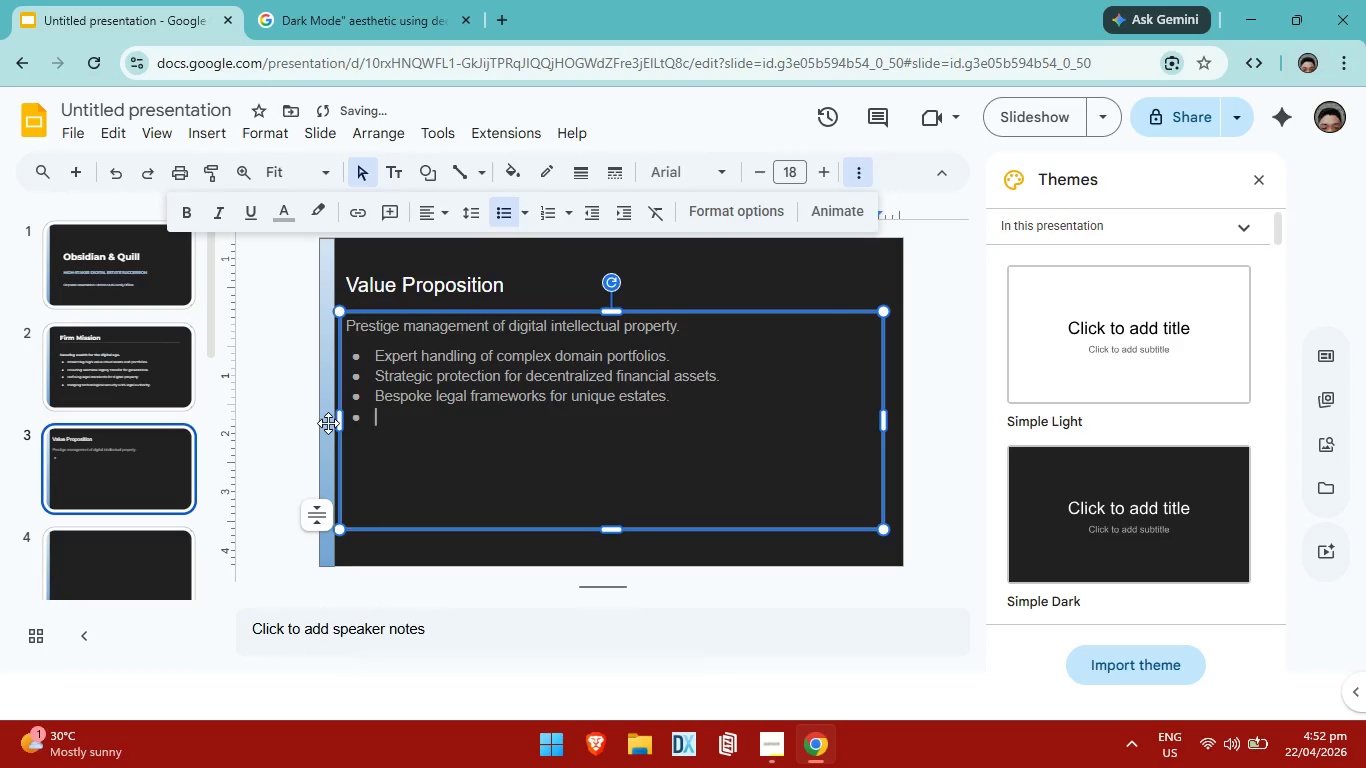 
key(Enter)
 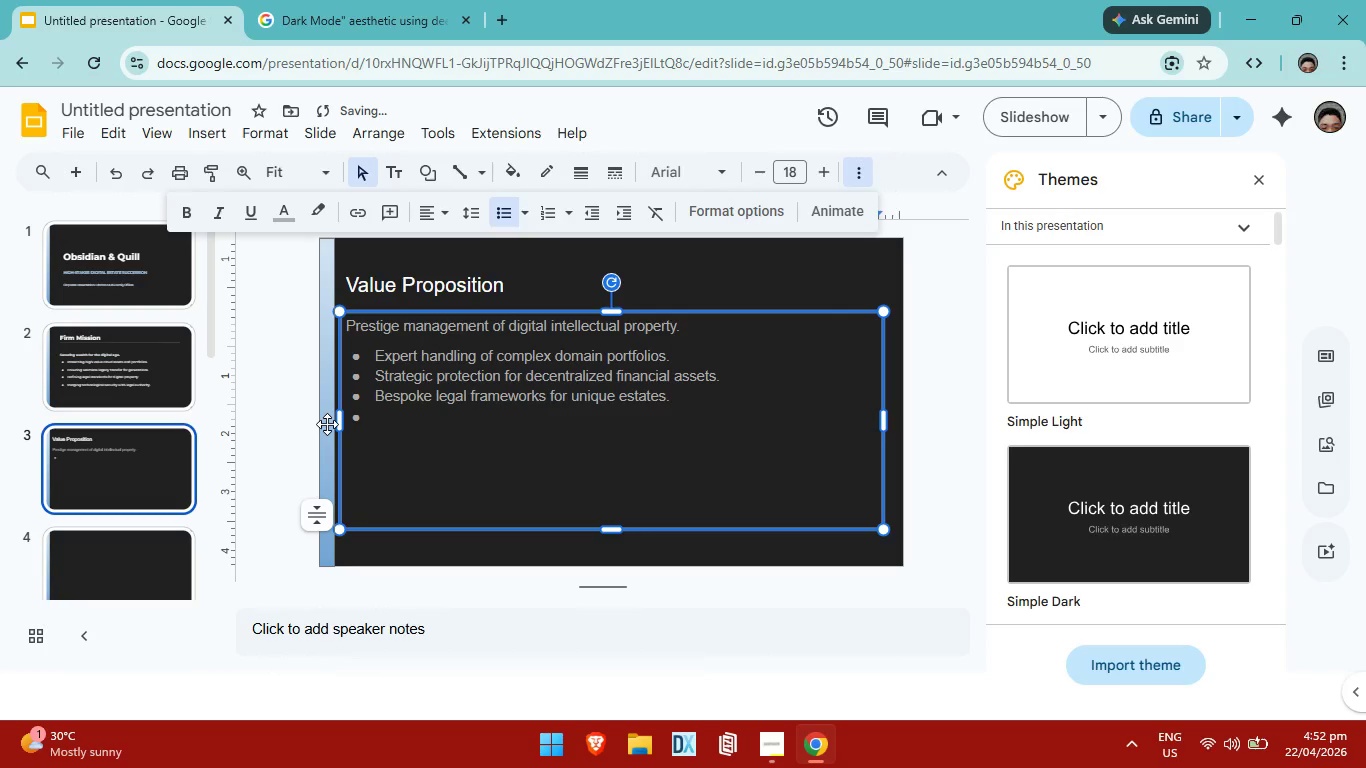 
type(Discreet services o)
key(Backspace)
type(for ultra-)
 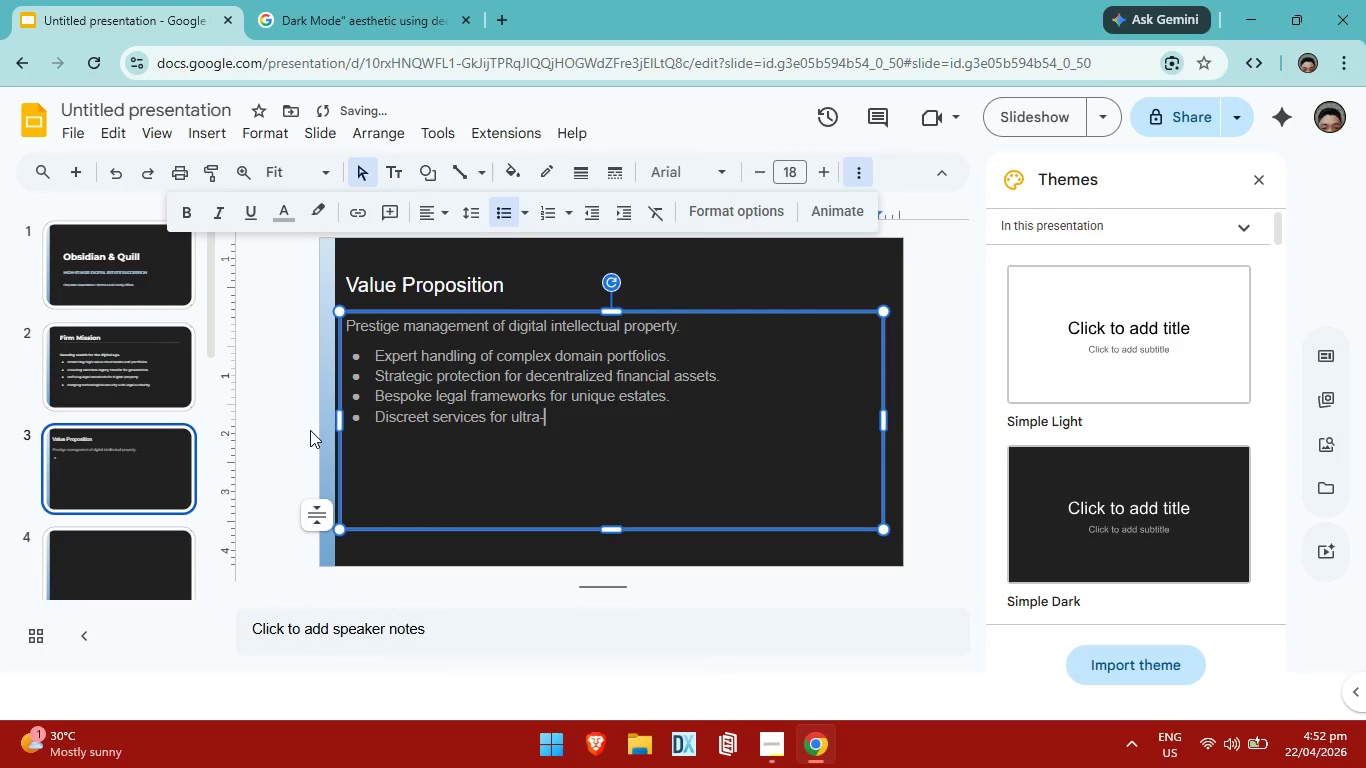 
type(high-net-woth)
key(Backspace)
key(Backspace)
type(rth clients.)
 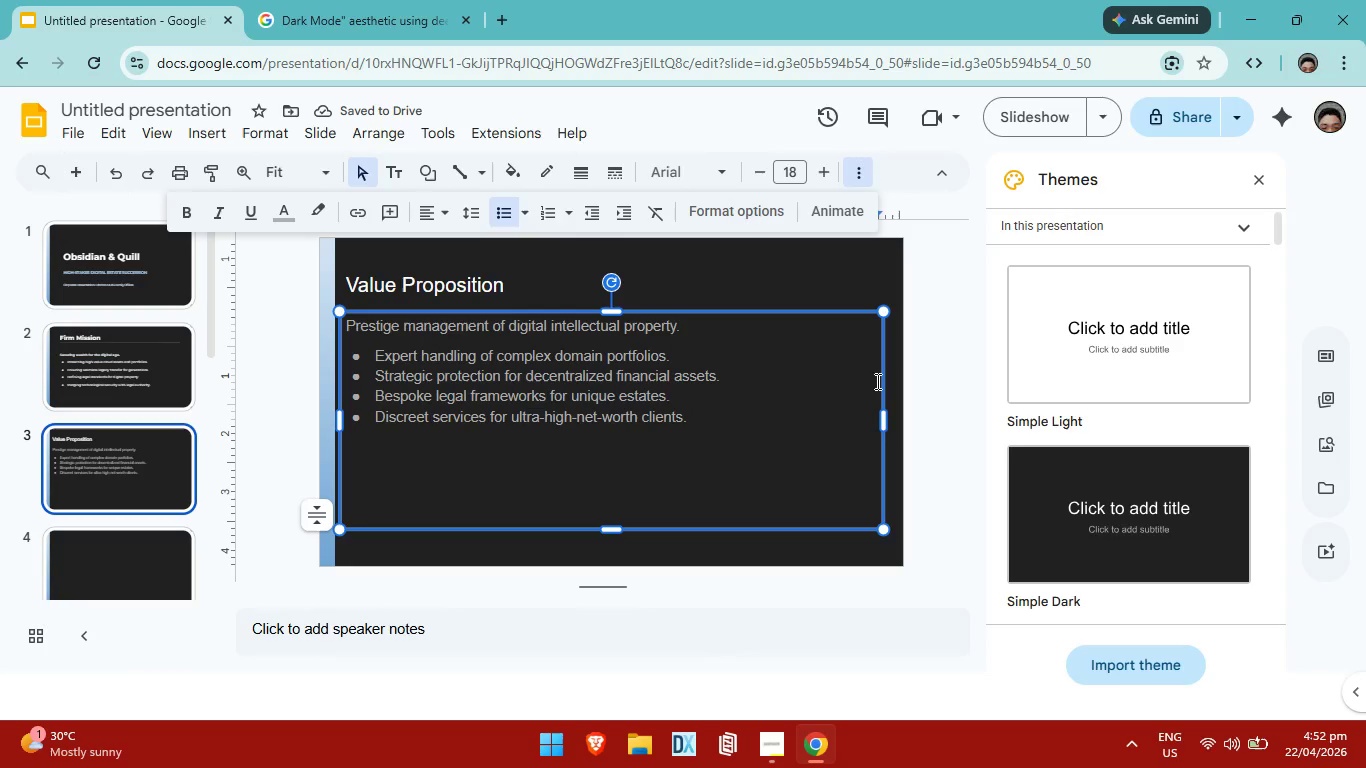 
left_click([135, 358])
 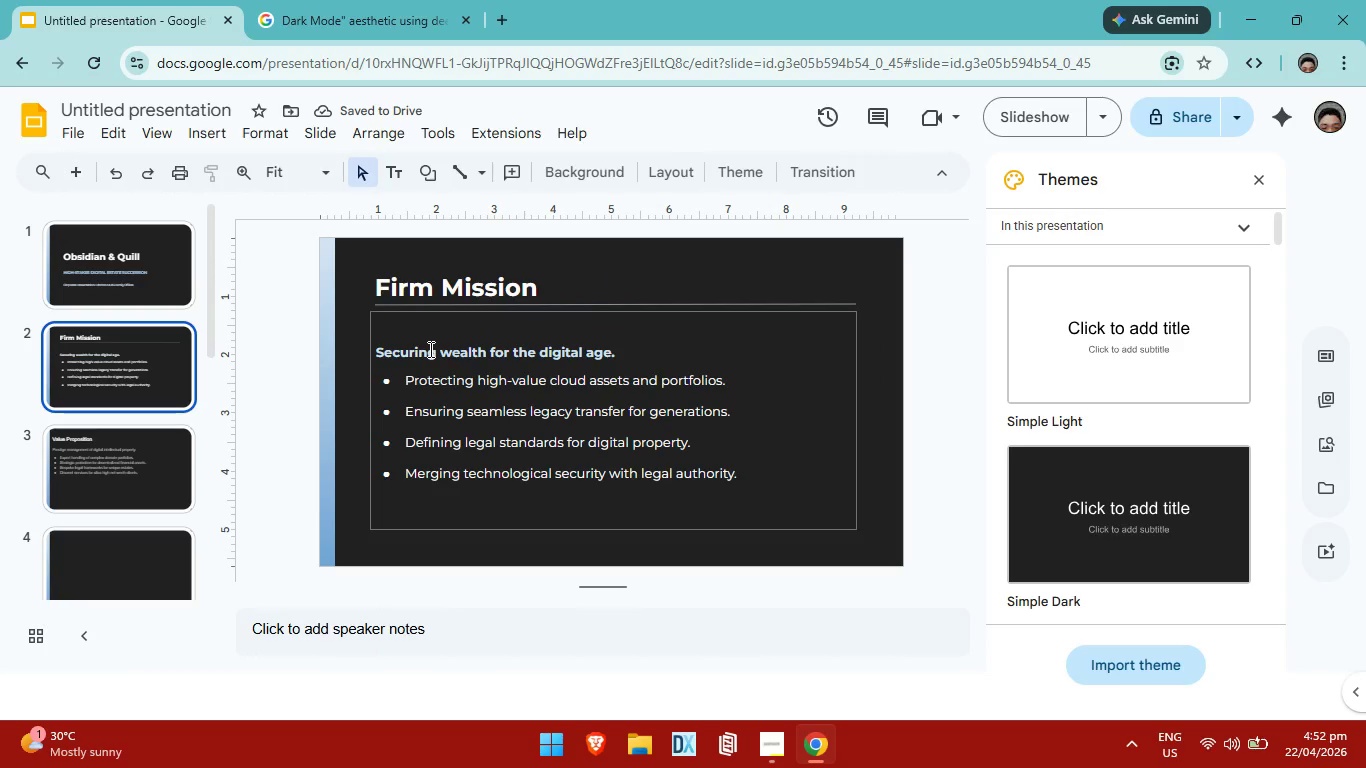 
left_click([429, 349])
 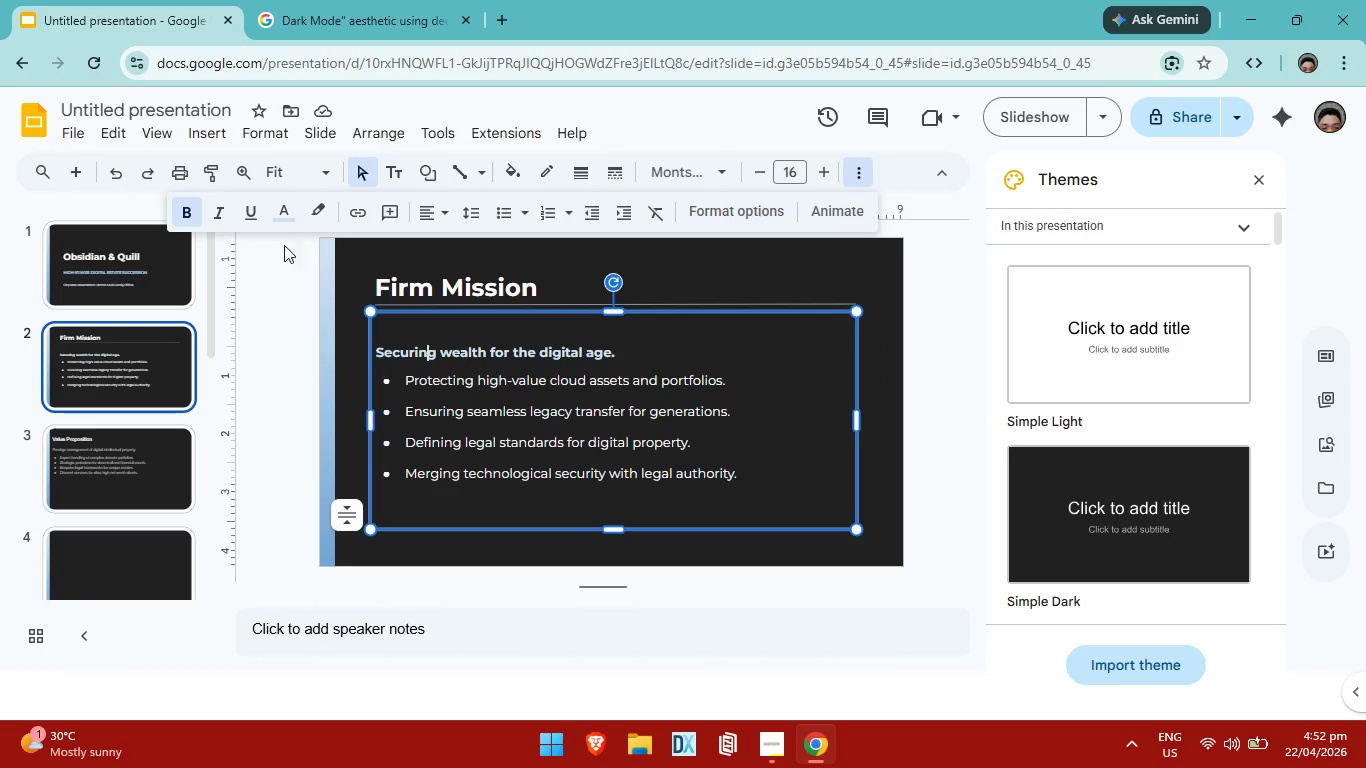 
left_click([289, 224])
 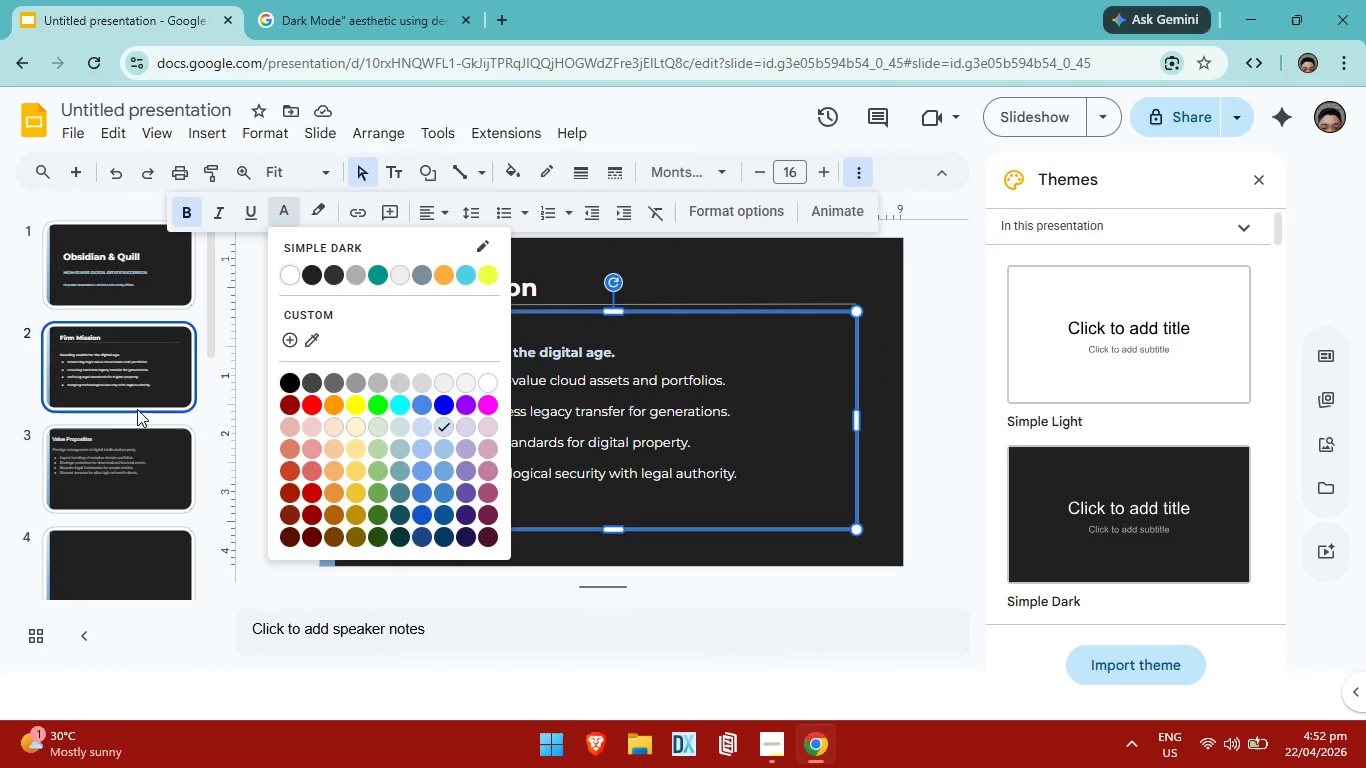 
left_click([122, 453])
 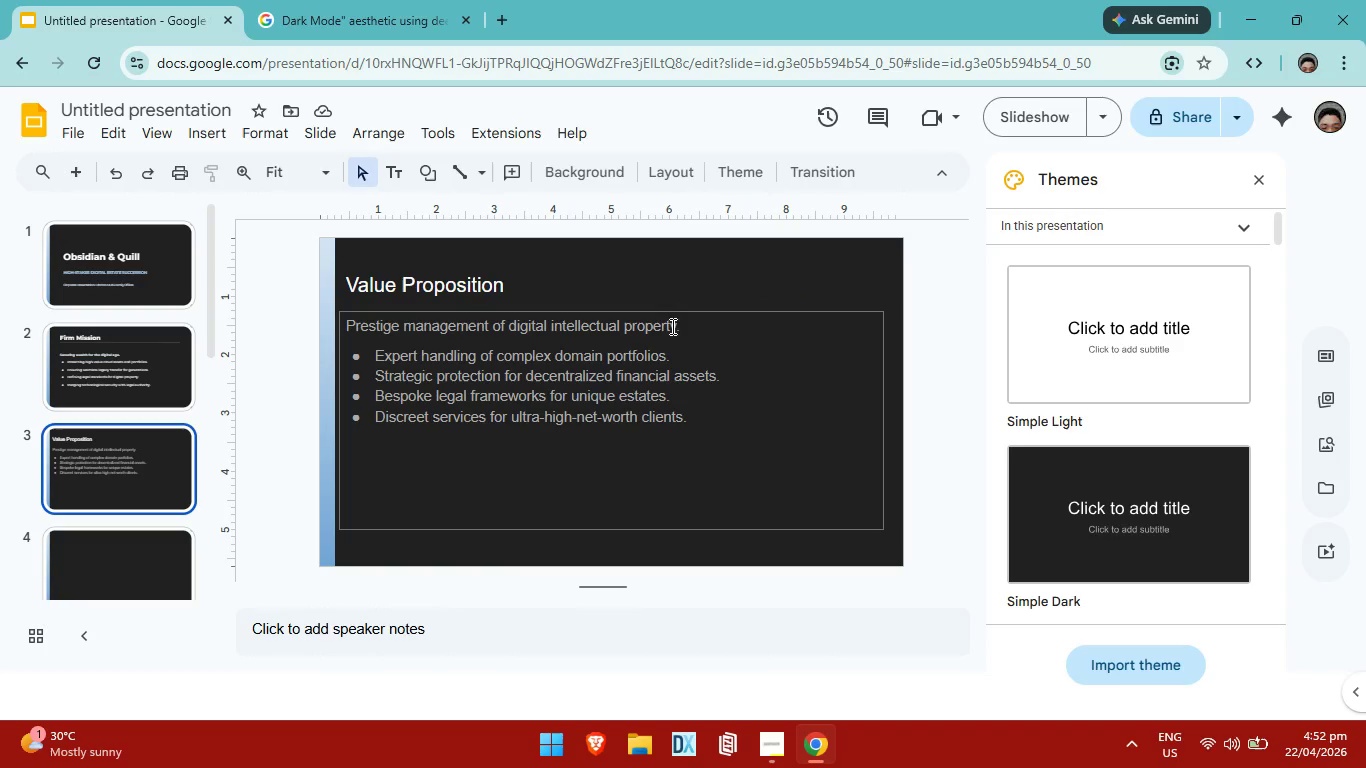 
left_click_drag(start_coordinate=[684, 326], to_coordinate=[338, 323])
 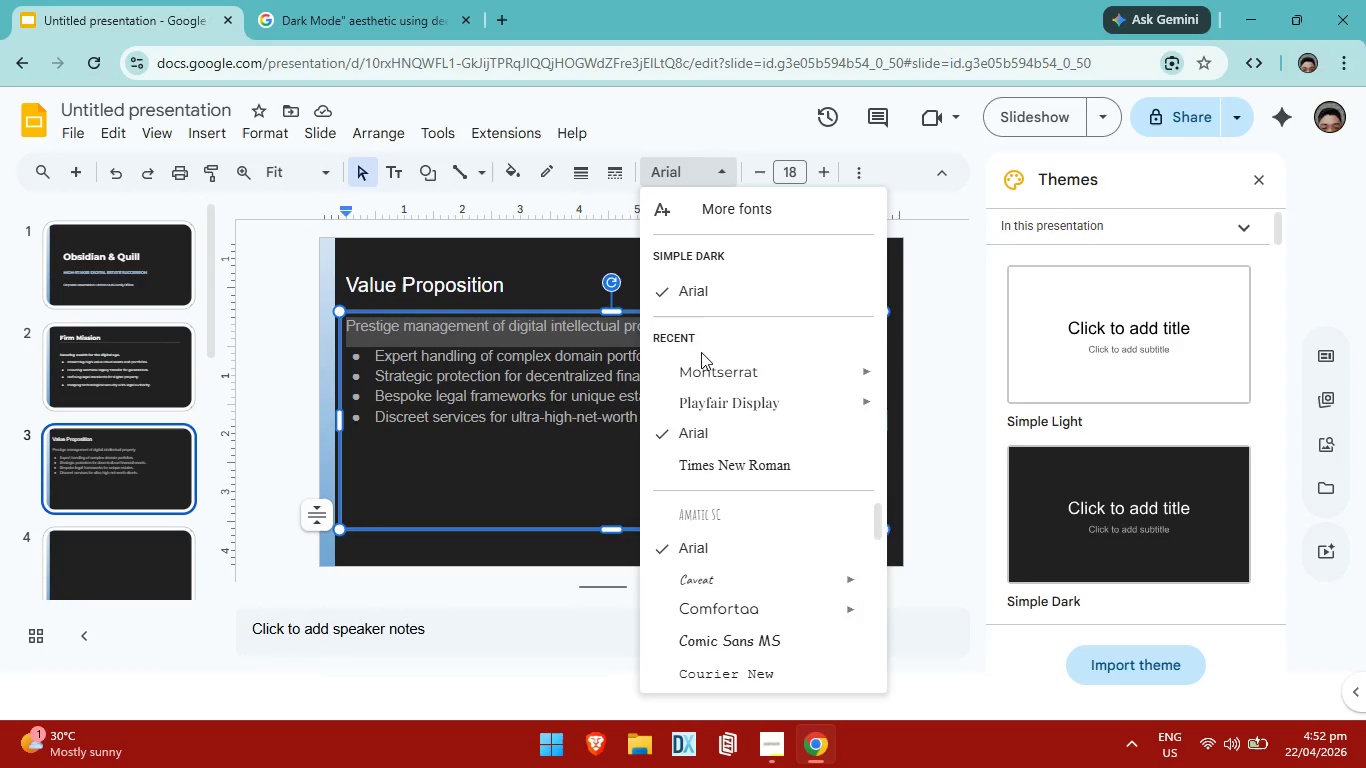 
left_click([709, 373])
 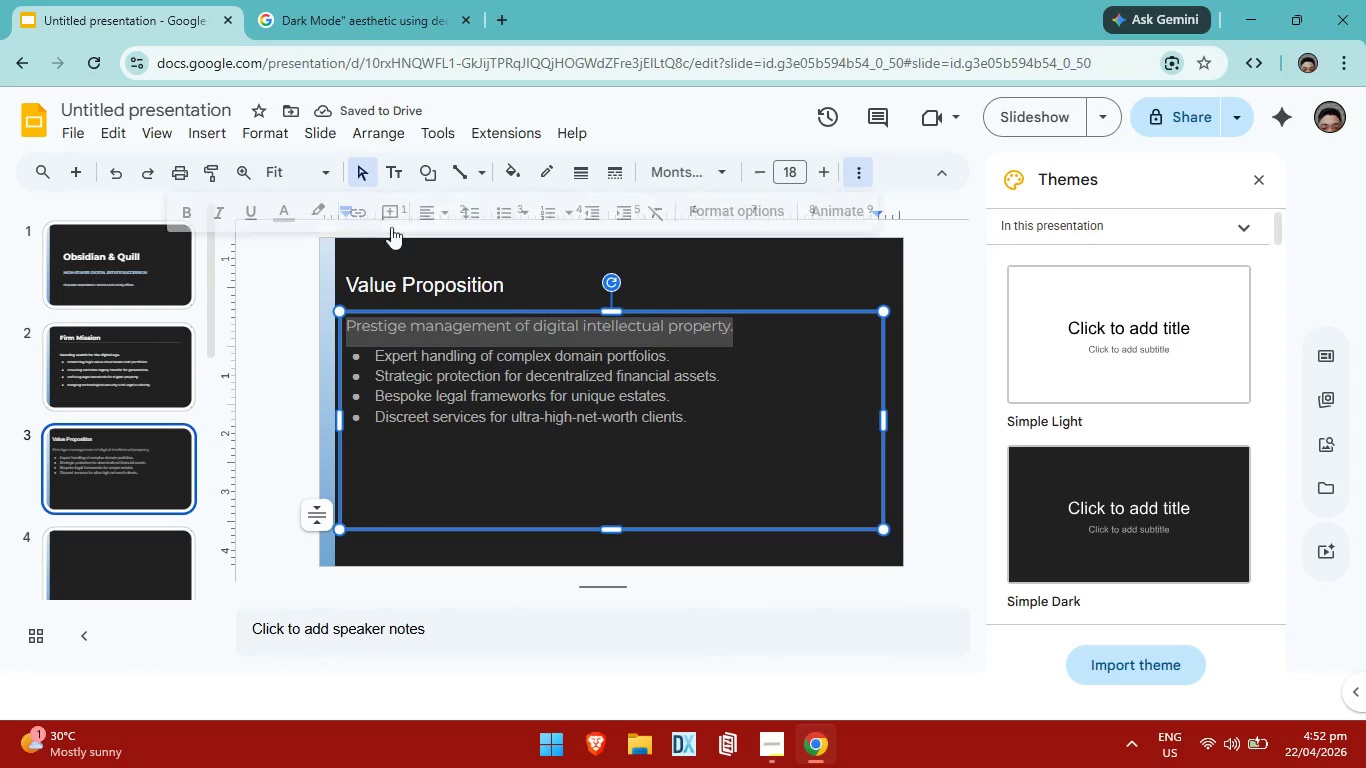 
left_click([293, 220])
 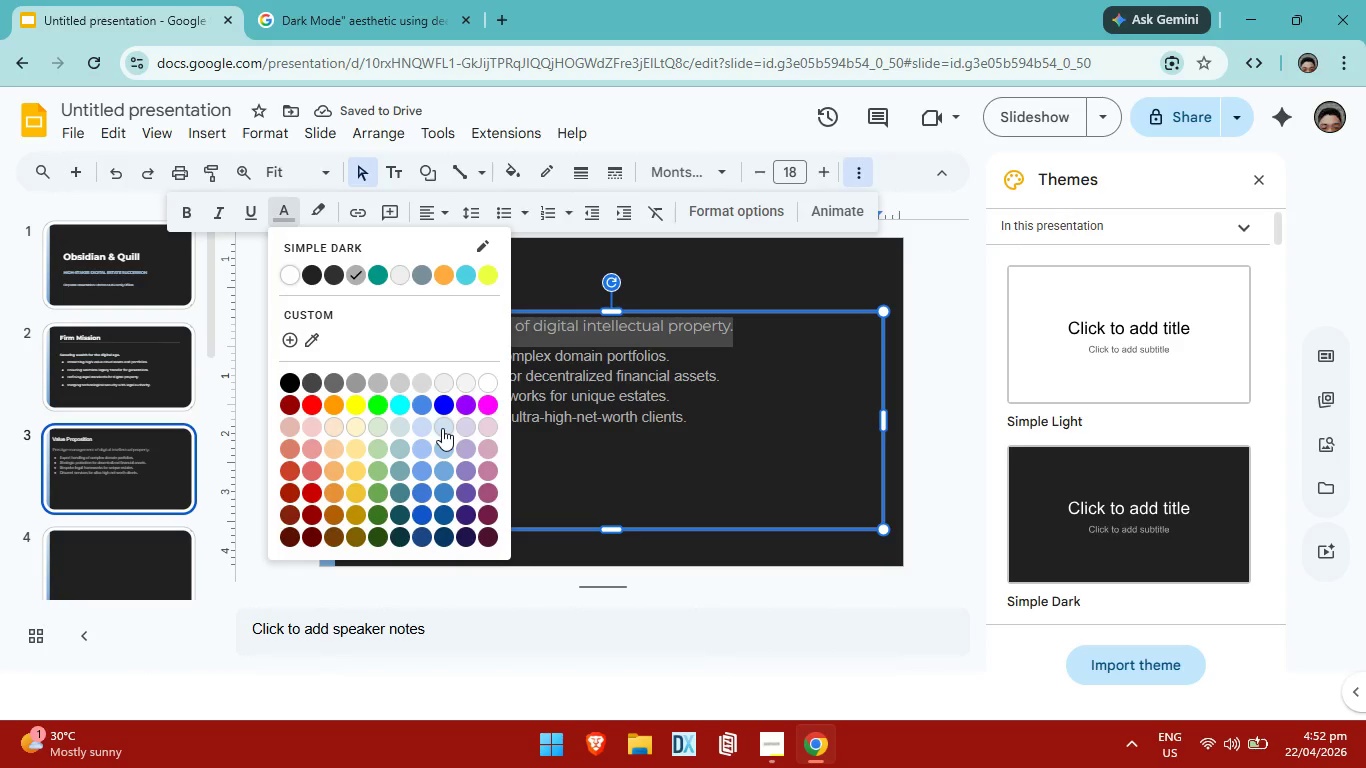 
left_click([442, 428])
 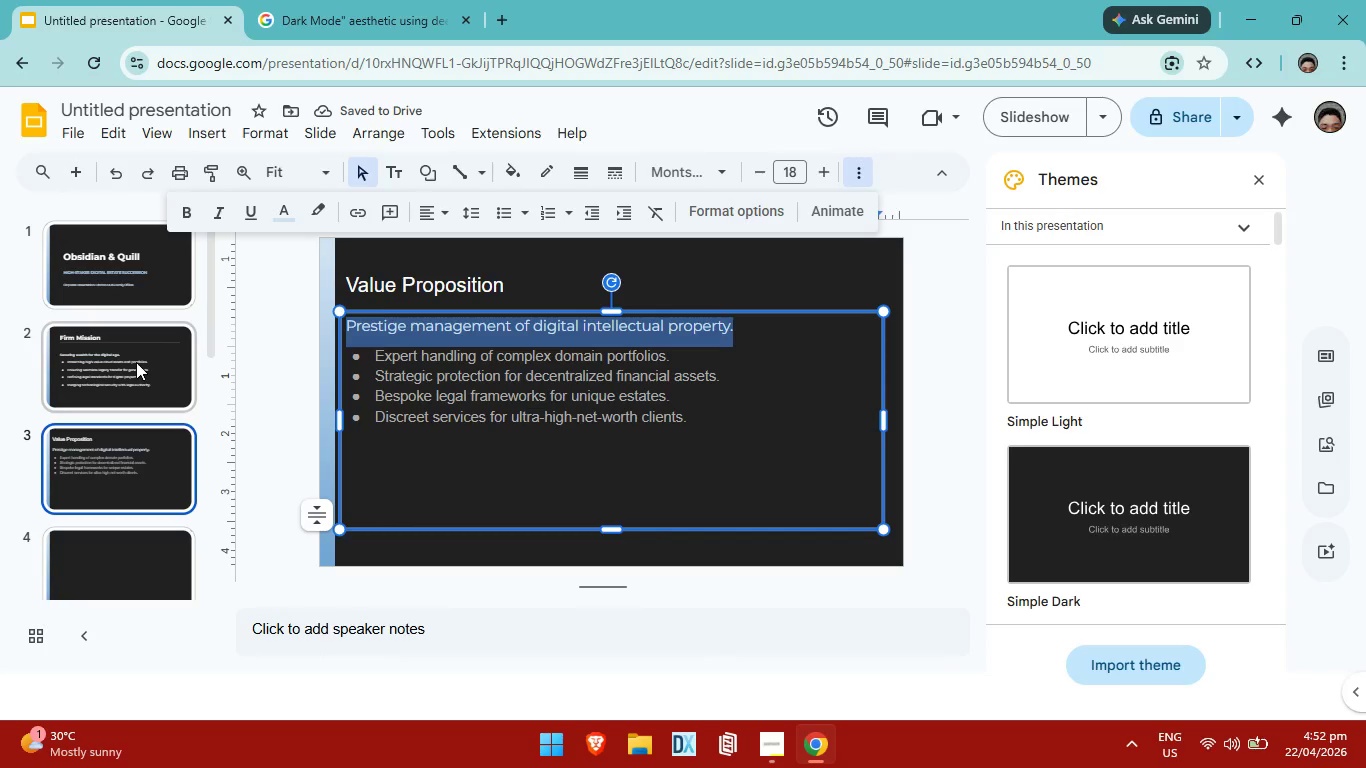 
left_click([457, 348])
 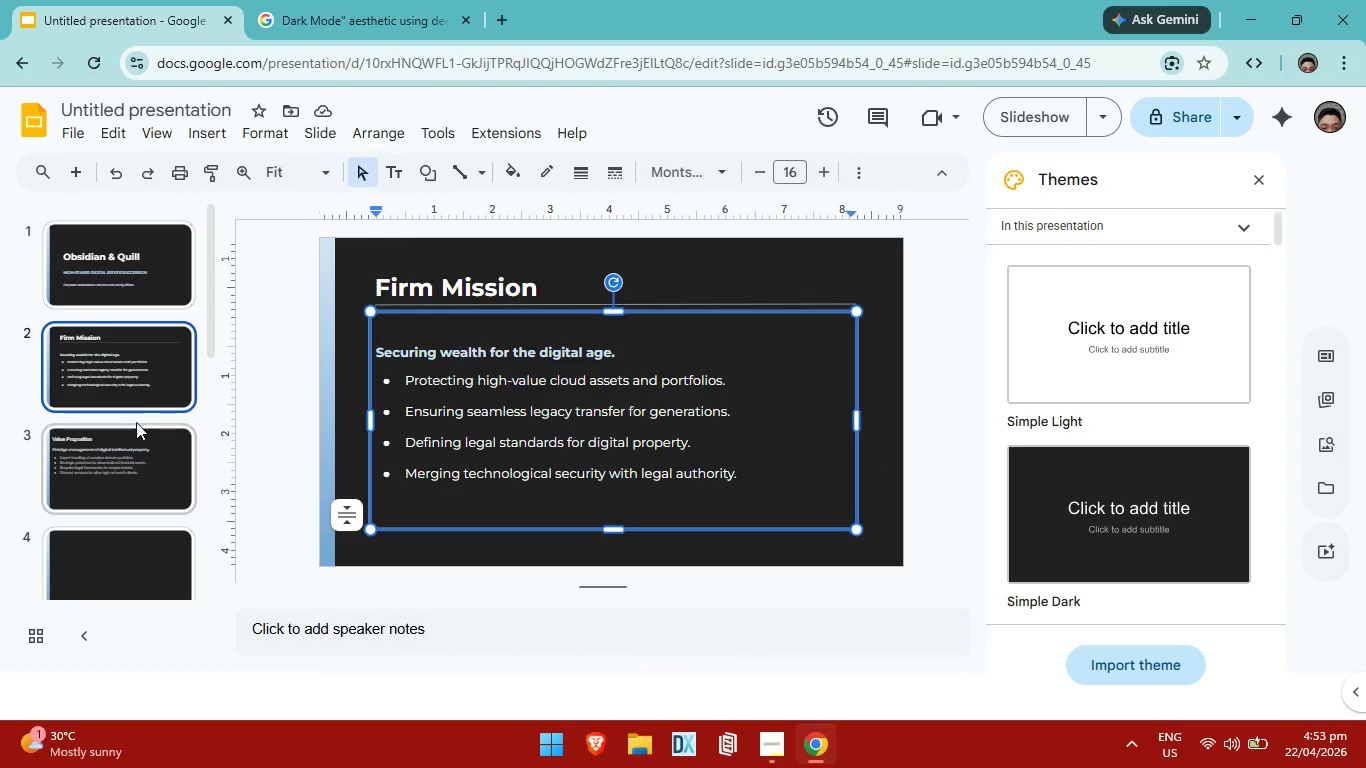 
left_click([134, 445])
 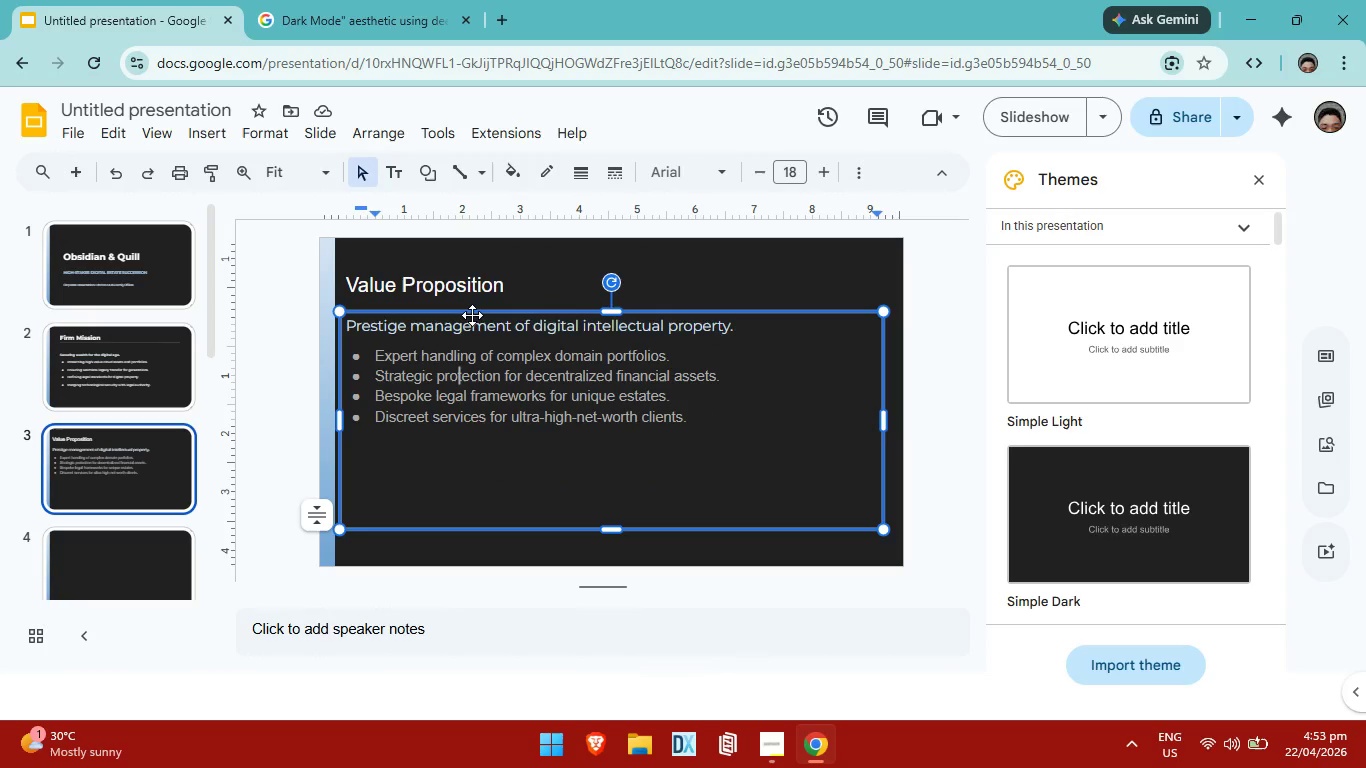 
wait(5.27)
 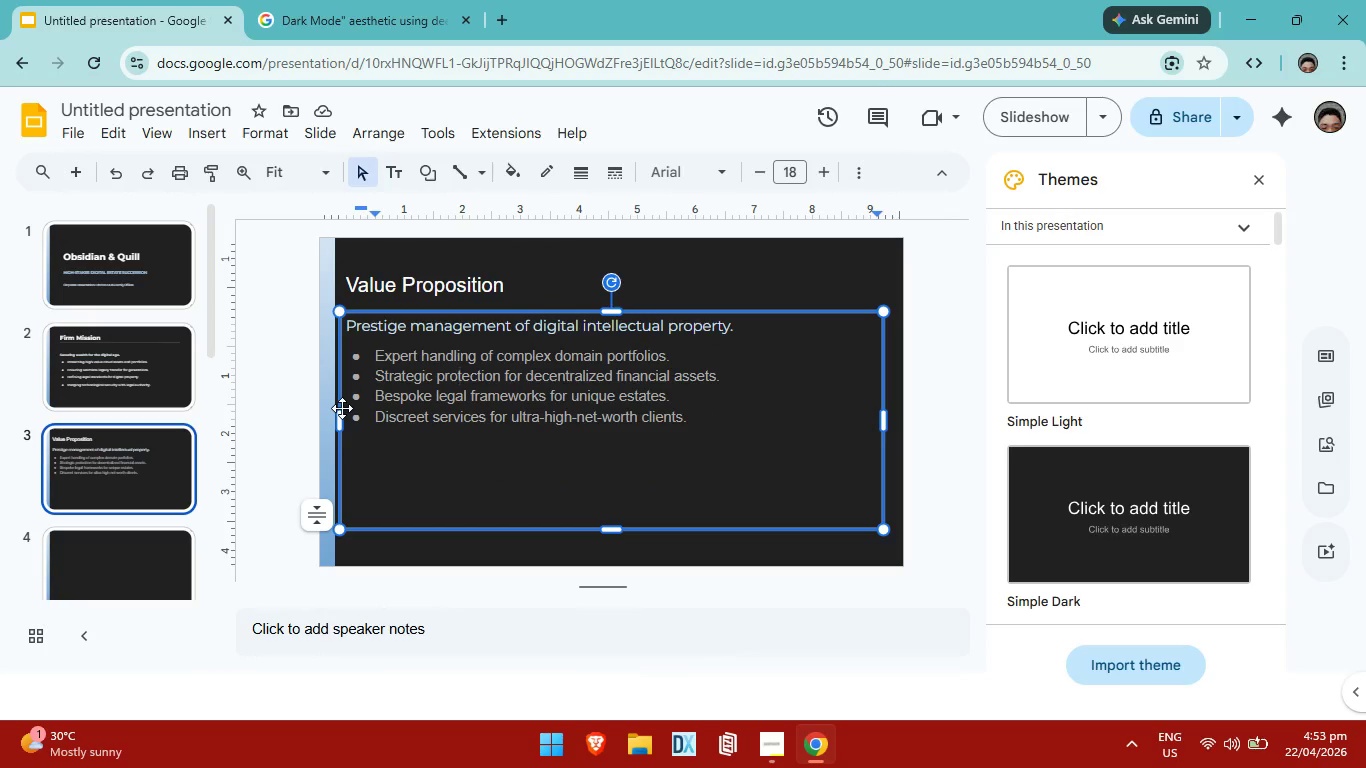 
left_click([145, 370])
 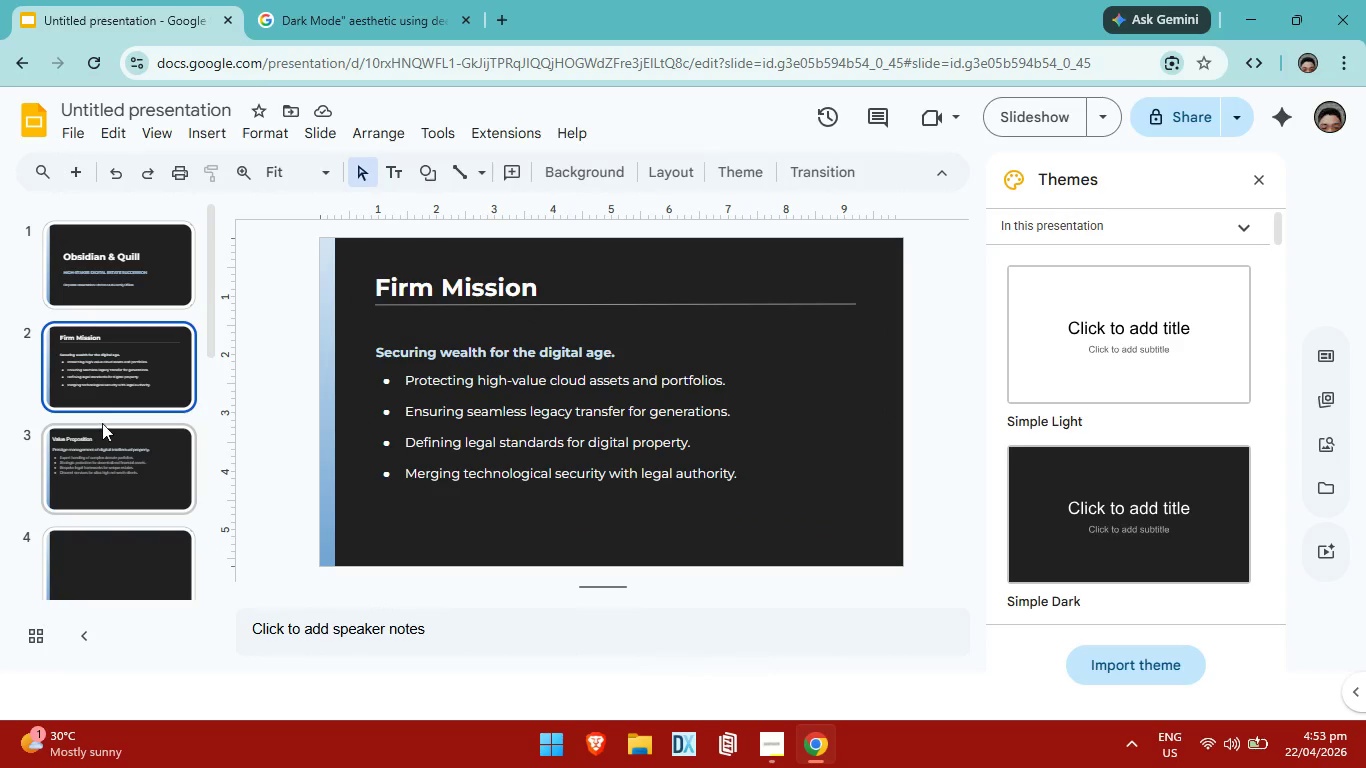 
left_click([111, 443])
 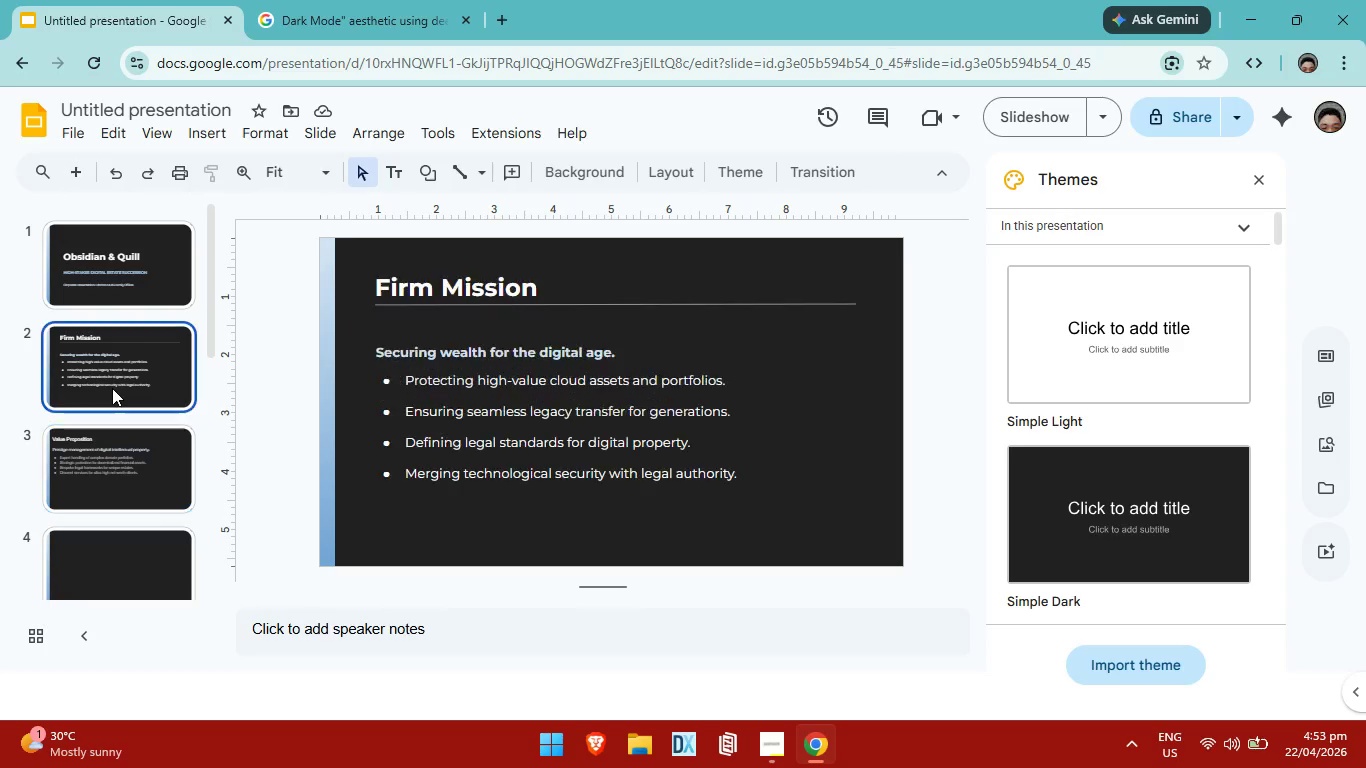 
left_click([112, 388])
 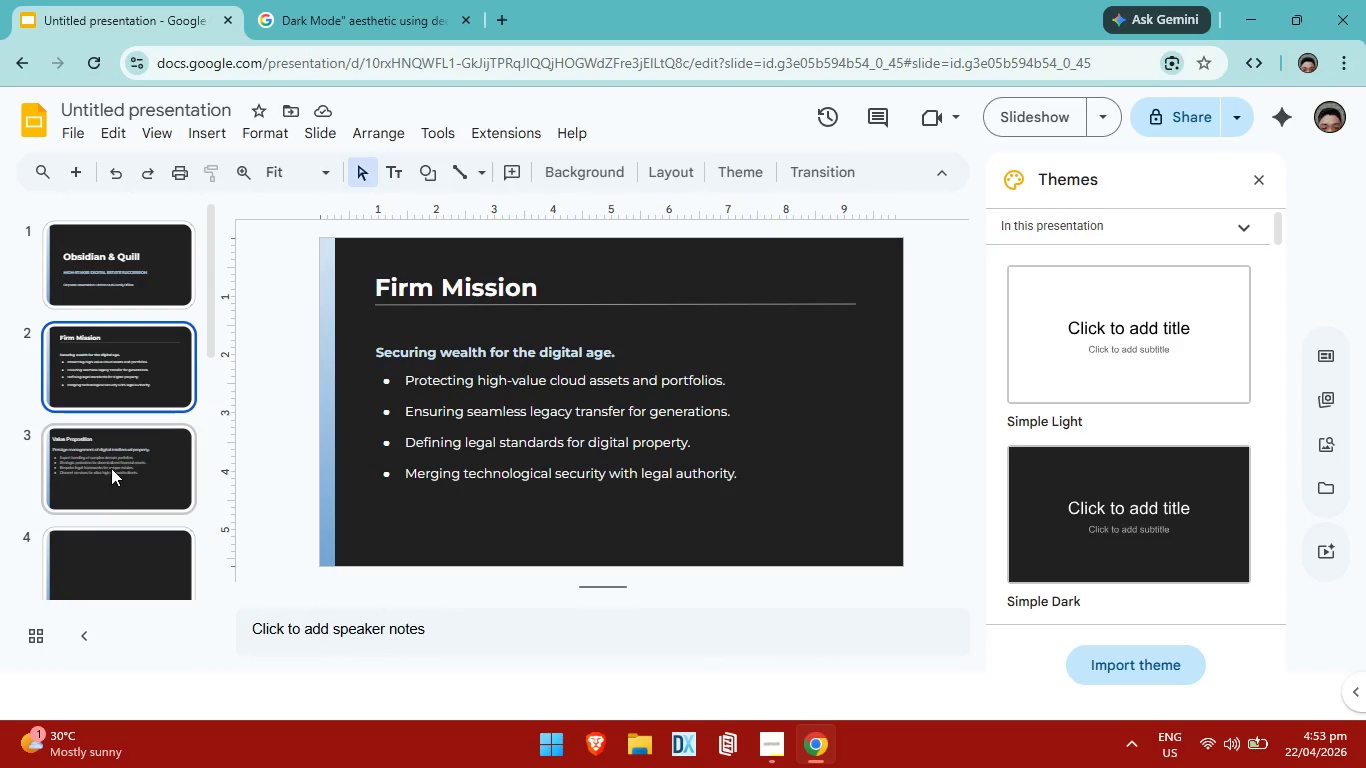 
left_click([112, 468])
 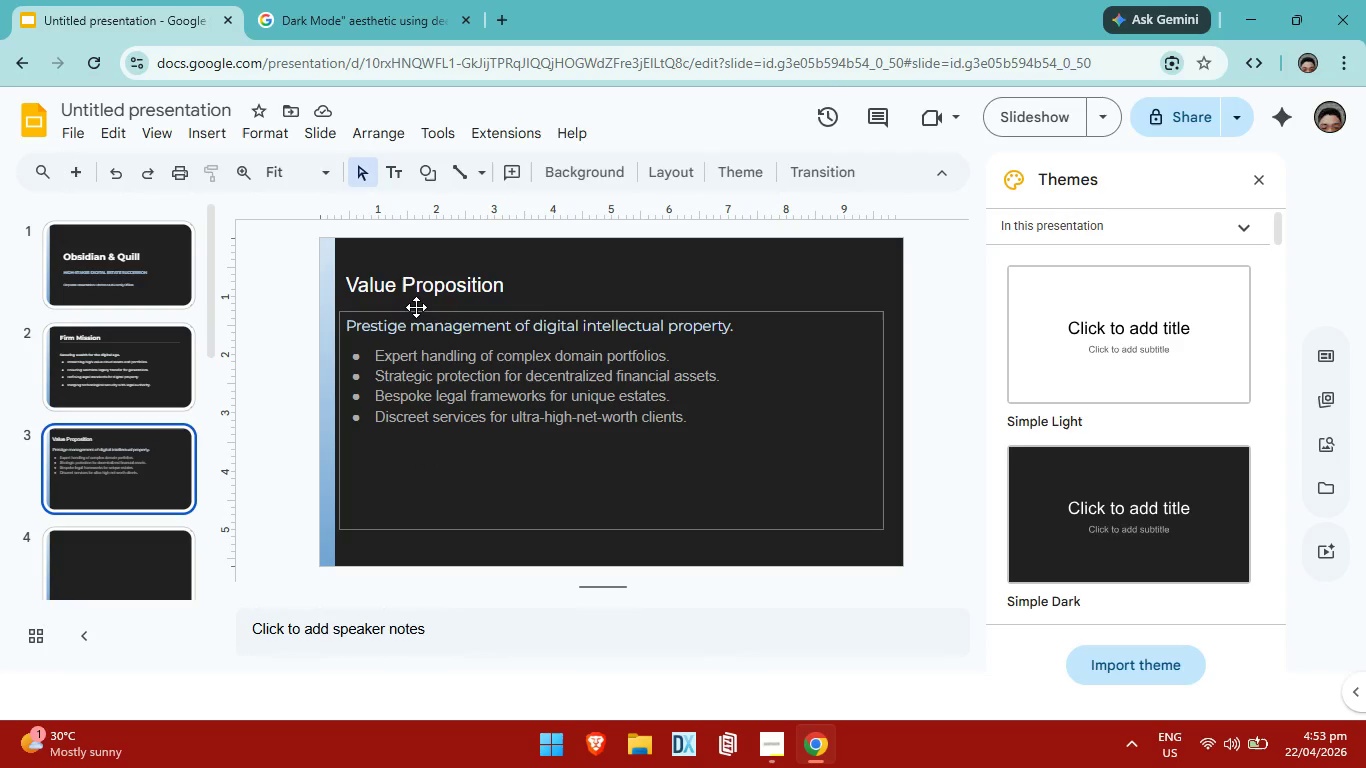 
left_click([416, 307])
 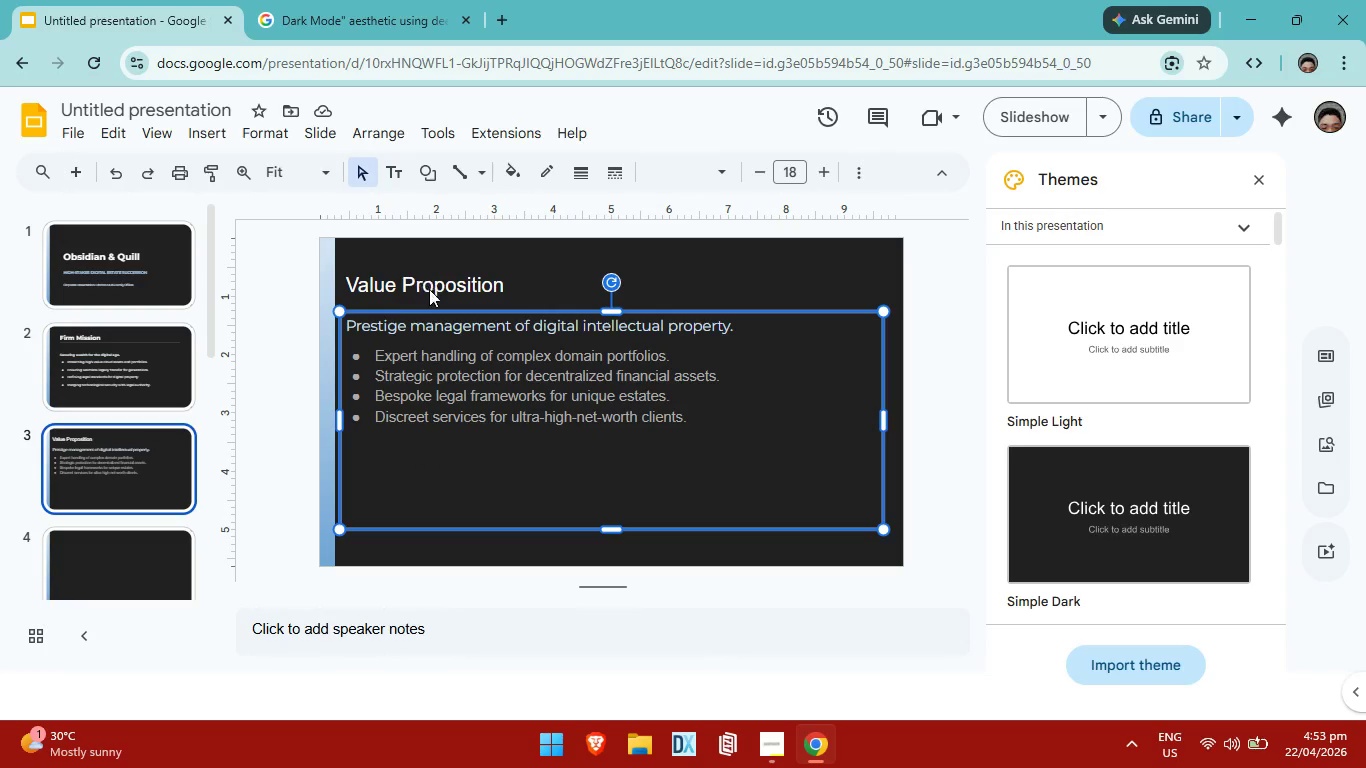 
left_click([429, 289])
 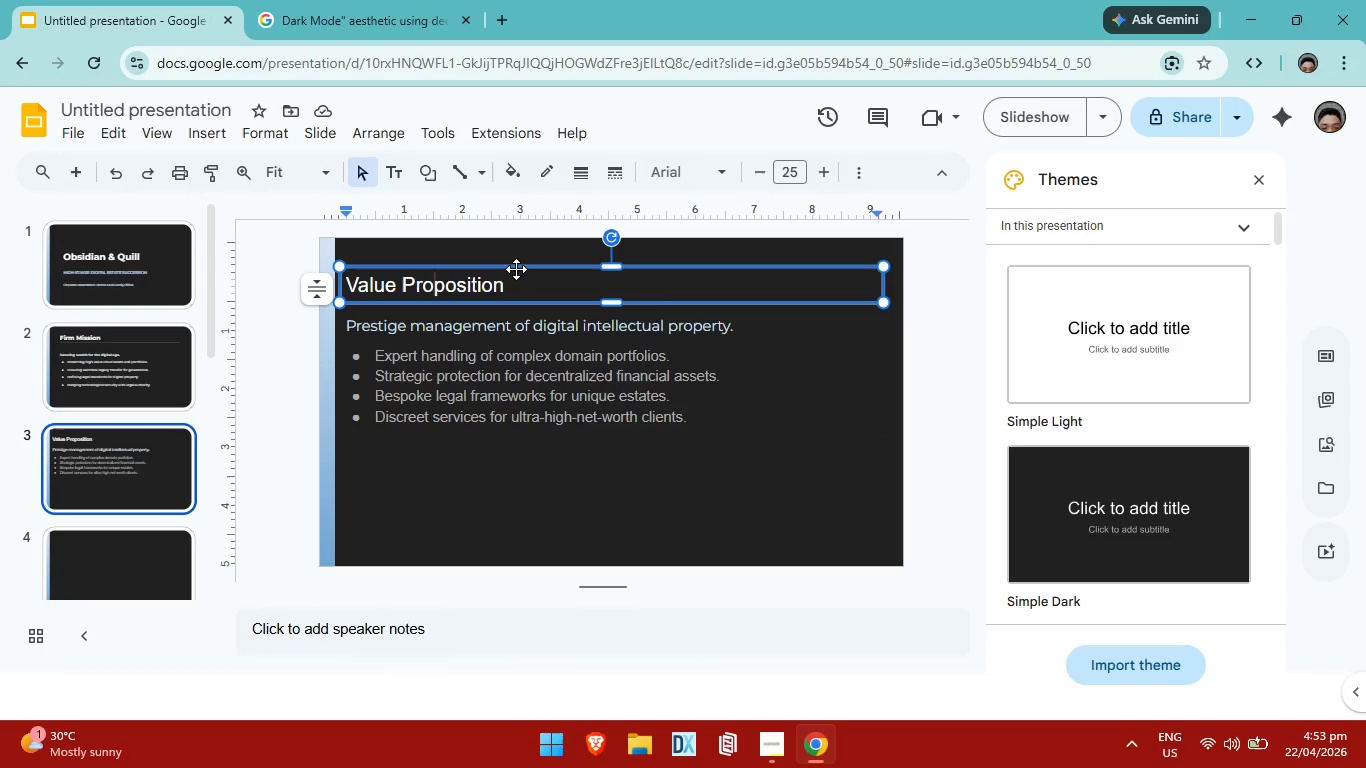 
left_click_drag(start_coordinate=[516, 269], to_coordinate=[492, 268])
 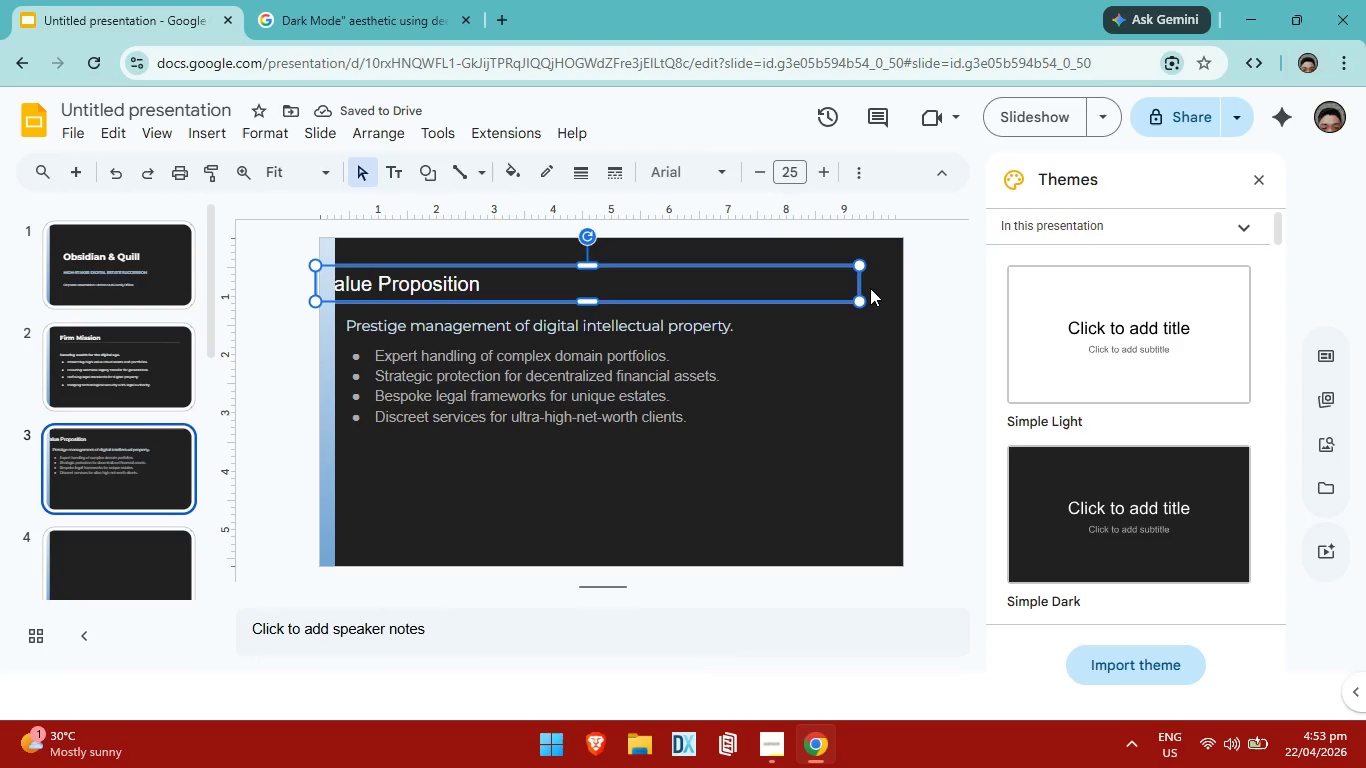 
left_click_drag(start_coordinate=[863, 282], to_coordinate=[769, 289])
 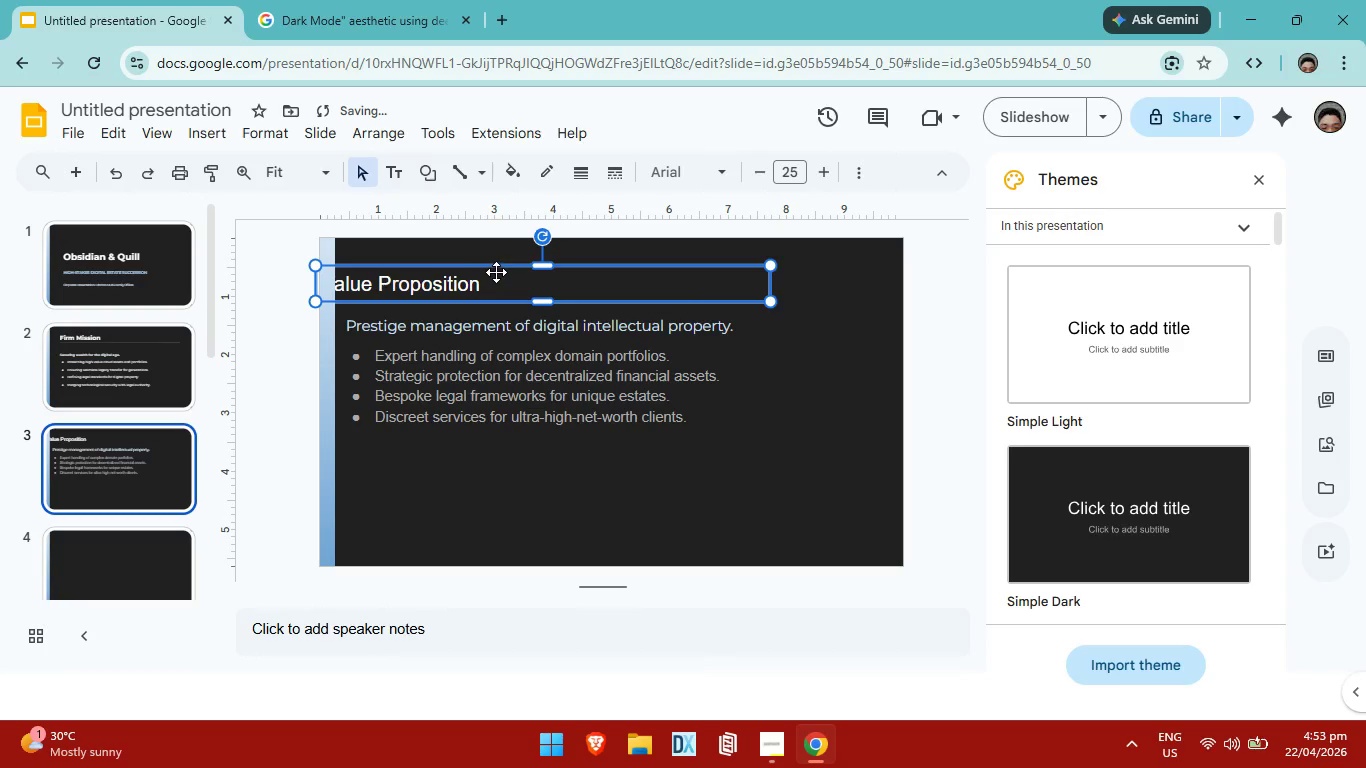 
left_click_drag(start_coordinate=[496, 272], to_coordinate=[554, 274])
 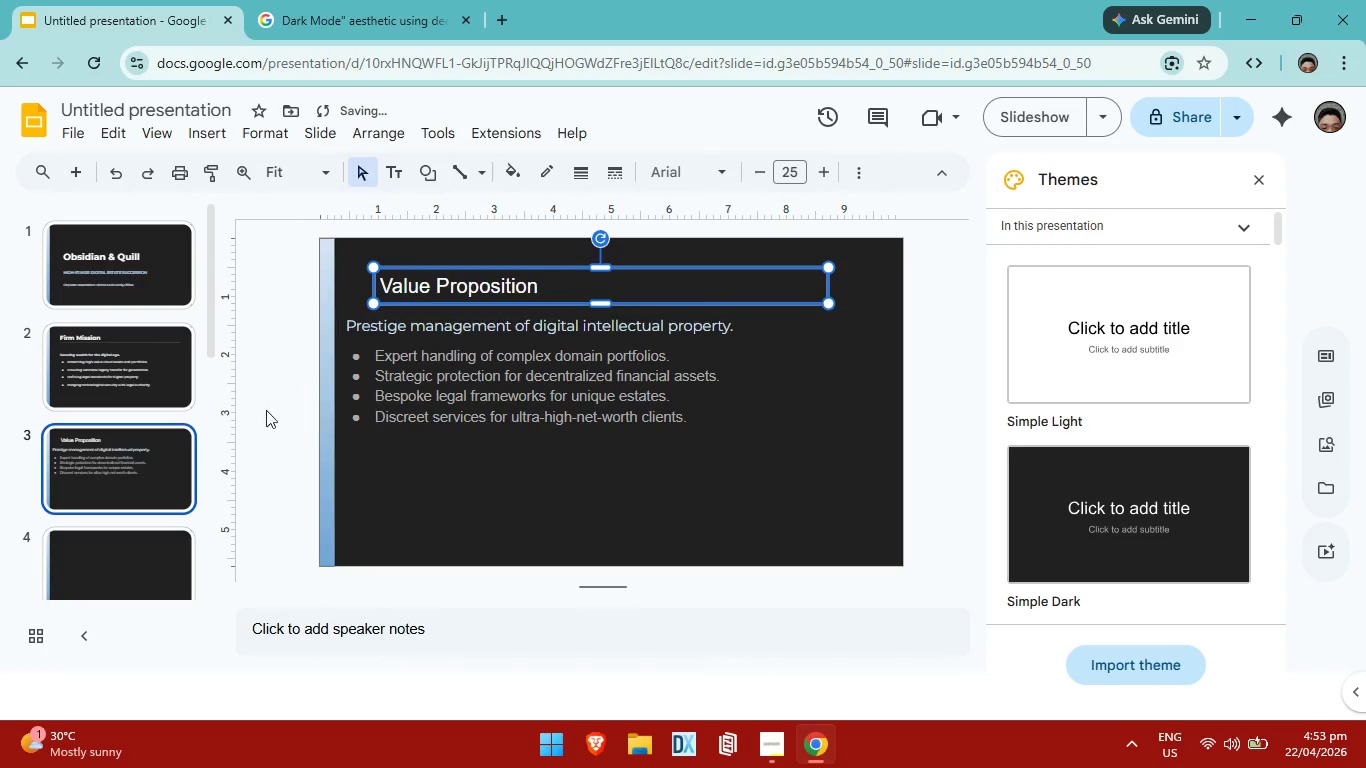 
left_click([144, 376])
 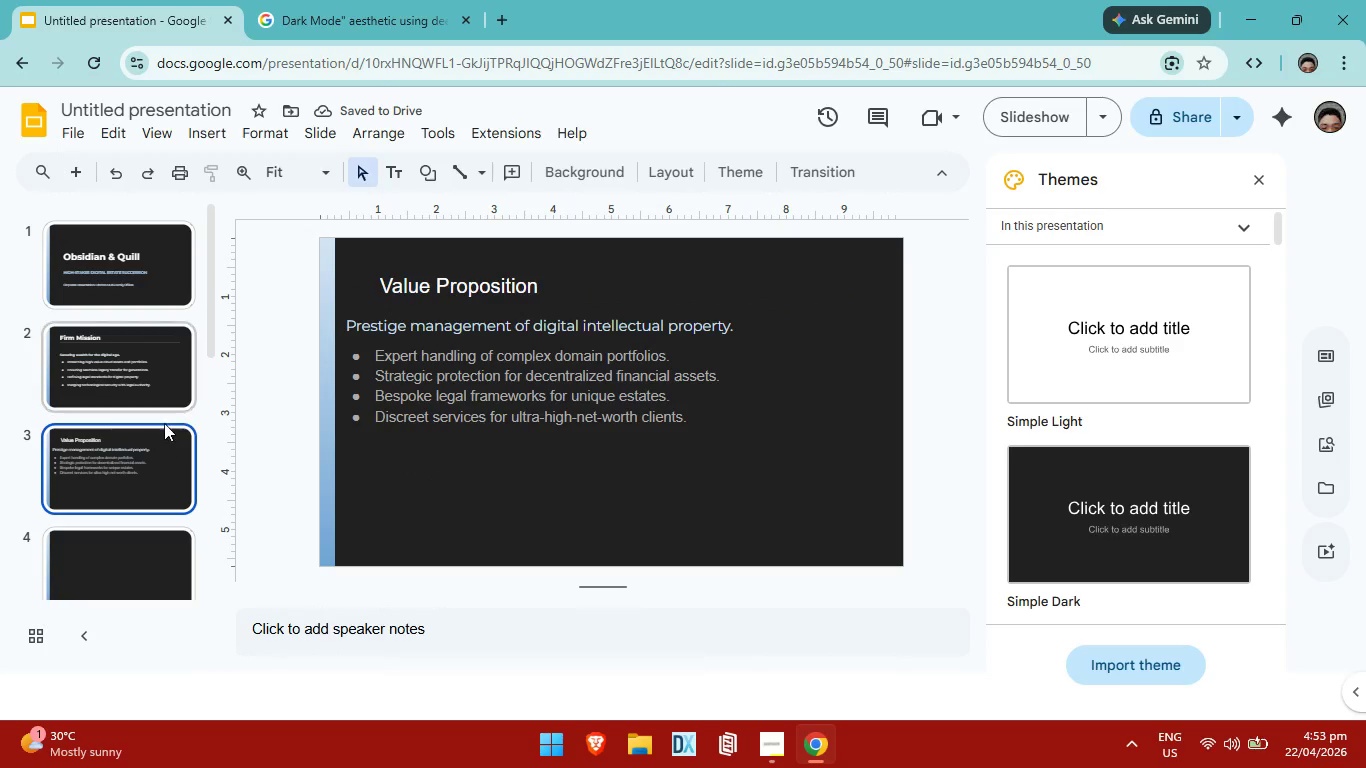 
double_click([164, 376])
 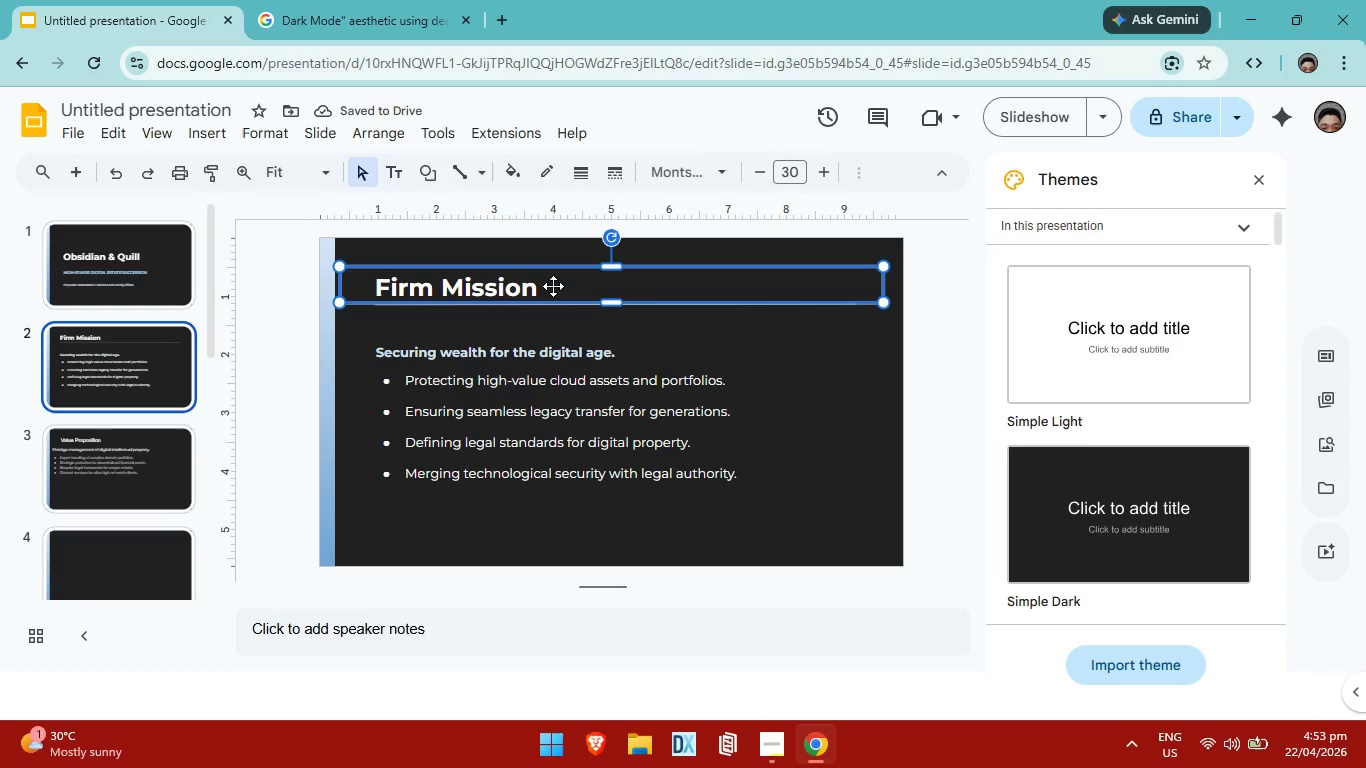 
double_click([553, 286])
 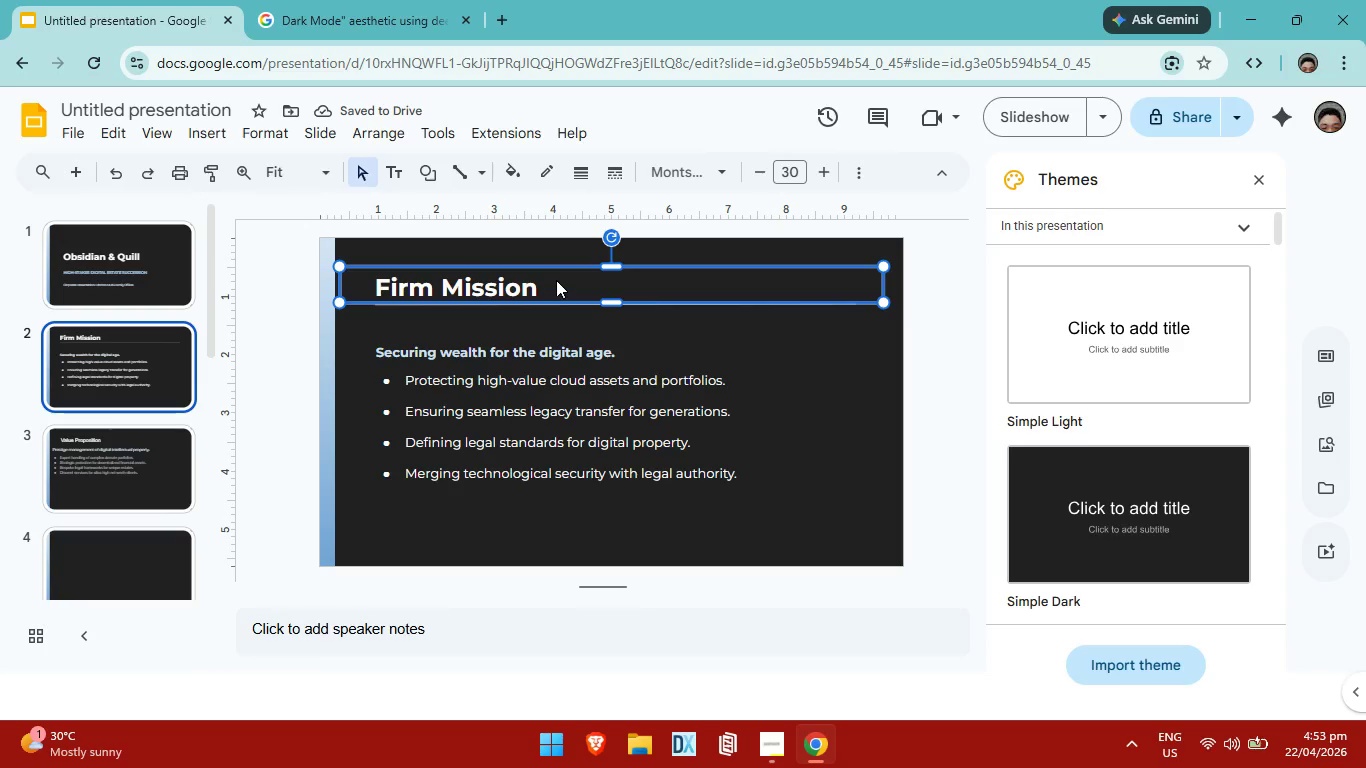 
right_click([556, 284])
 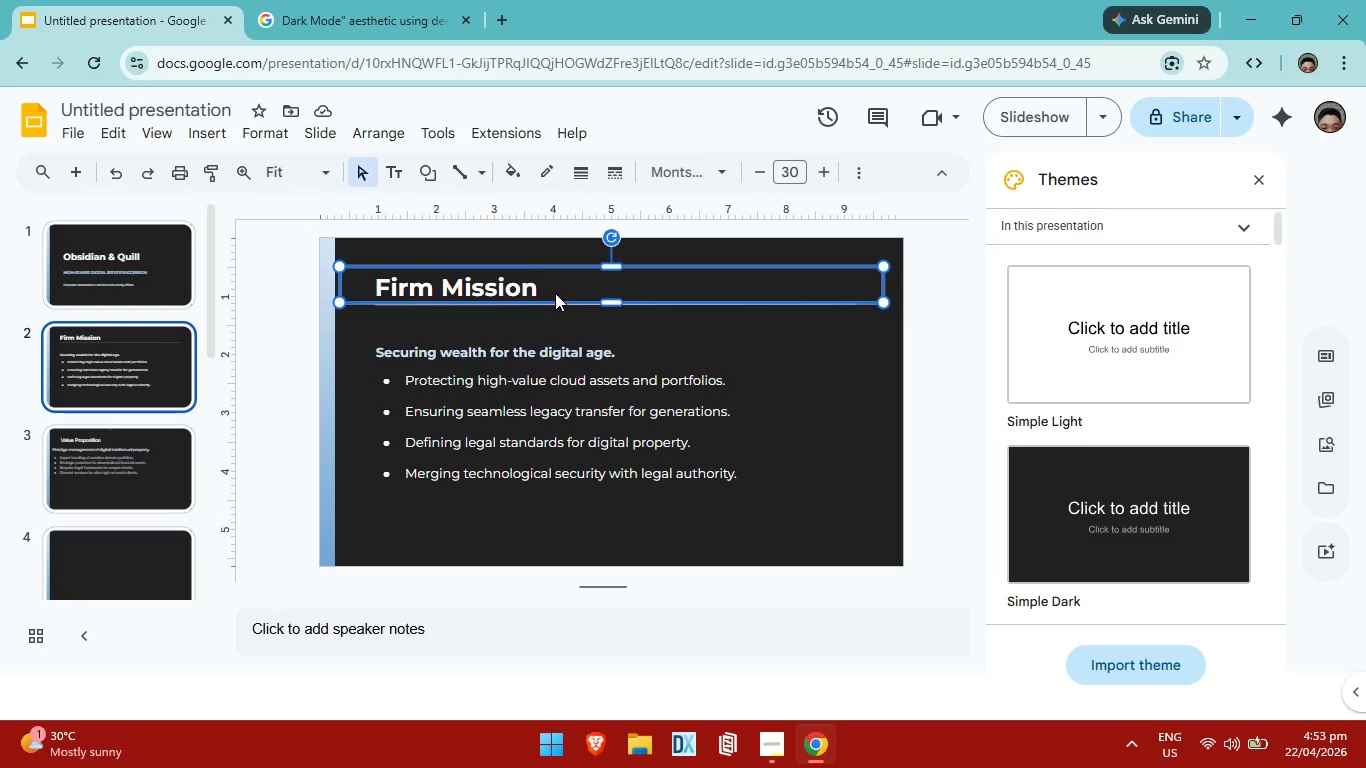 
key(Control+C)
 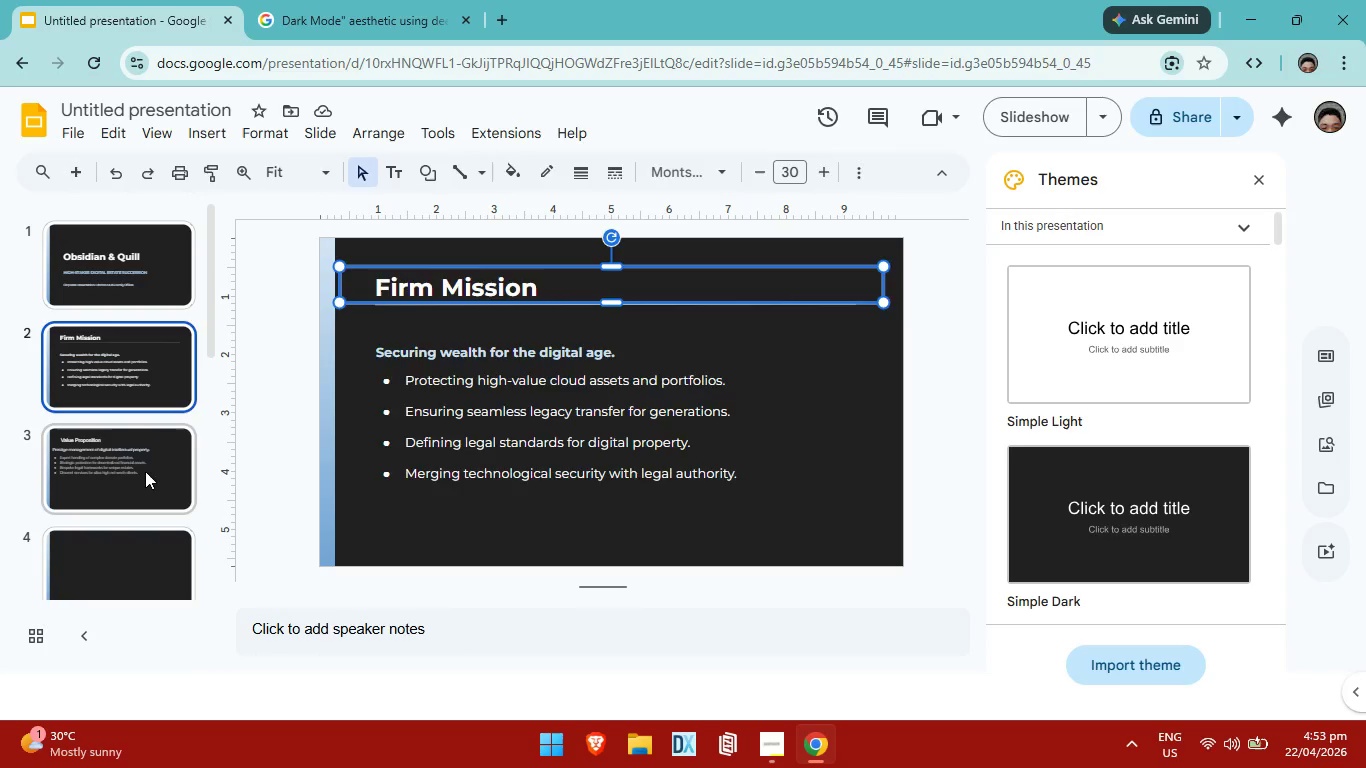 
left_click([145, 471])
 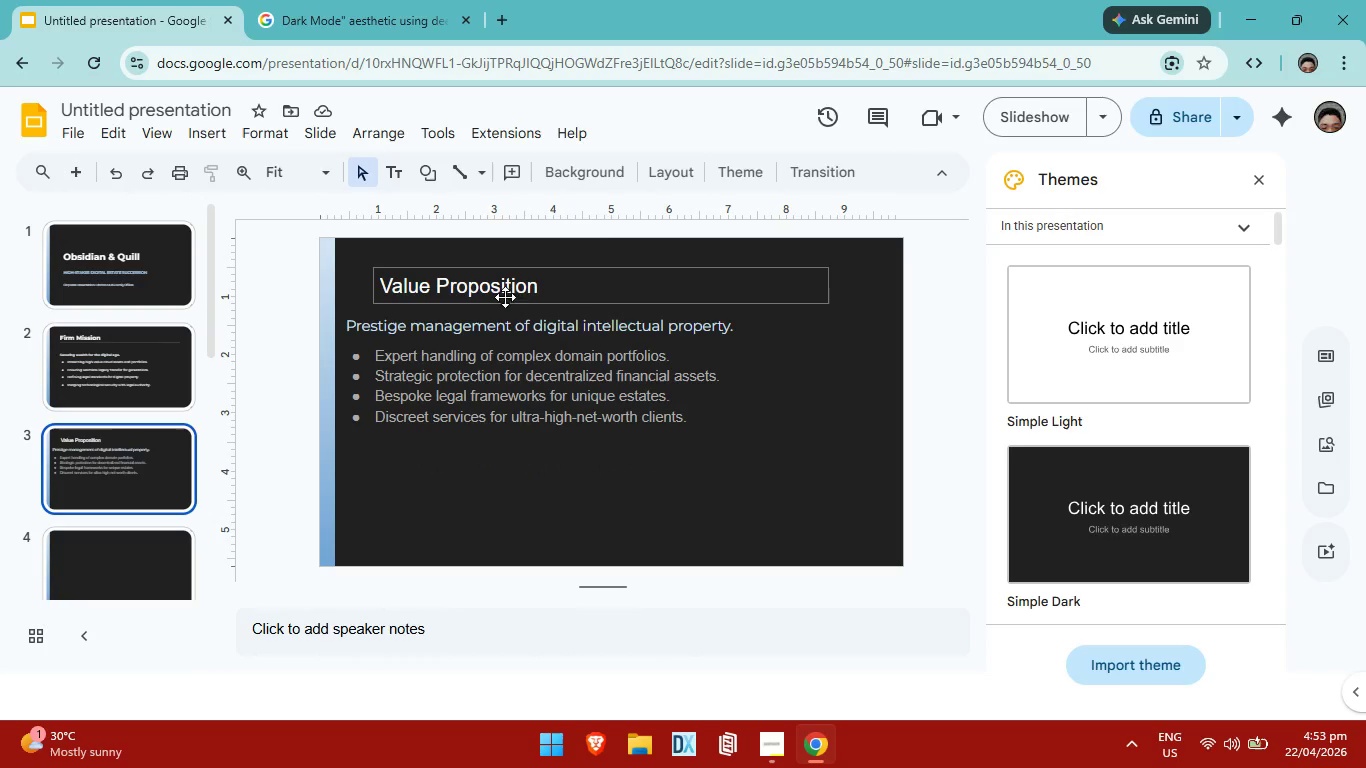 
left_click([505, 296])
 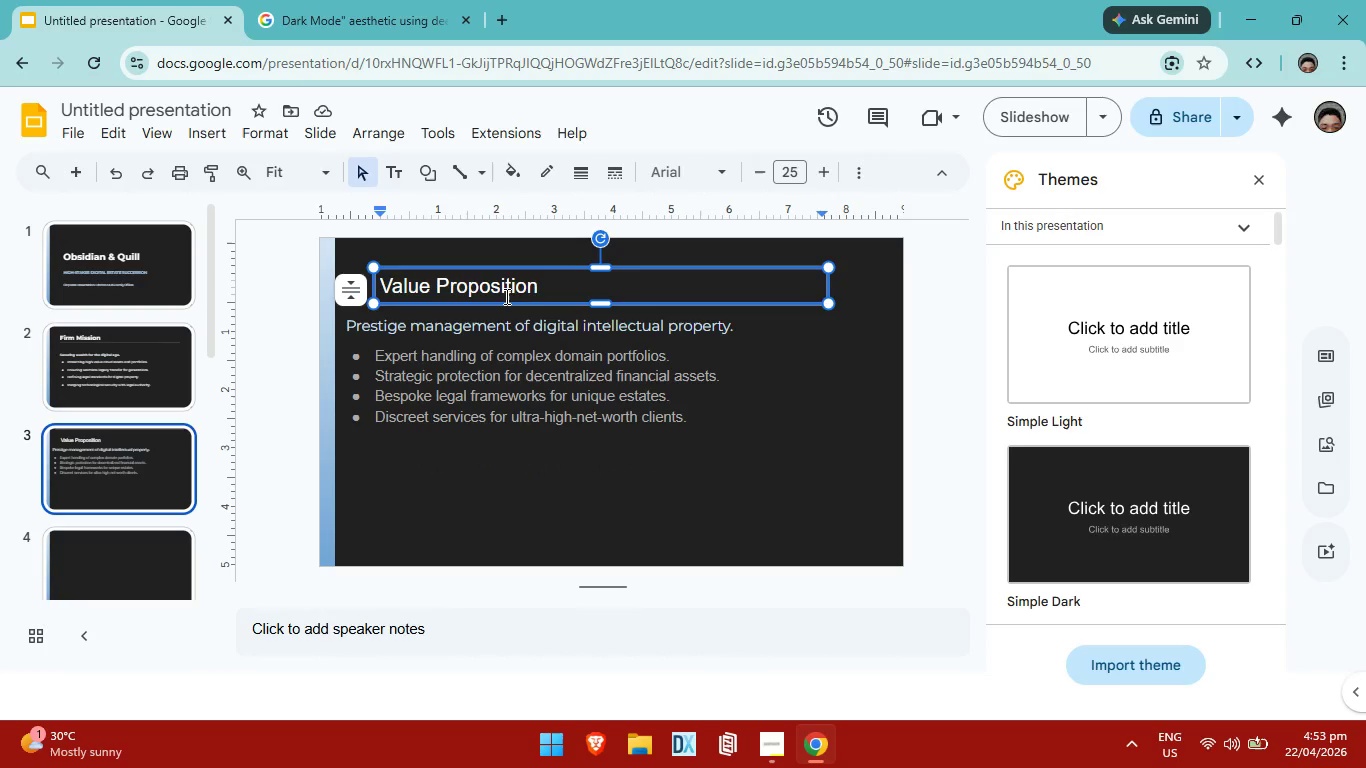 
key(Backspace)
 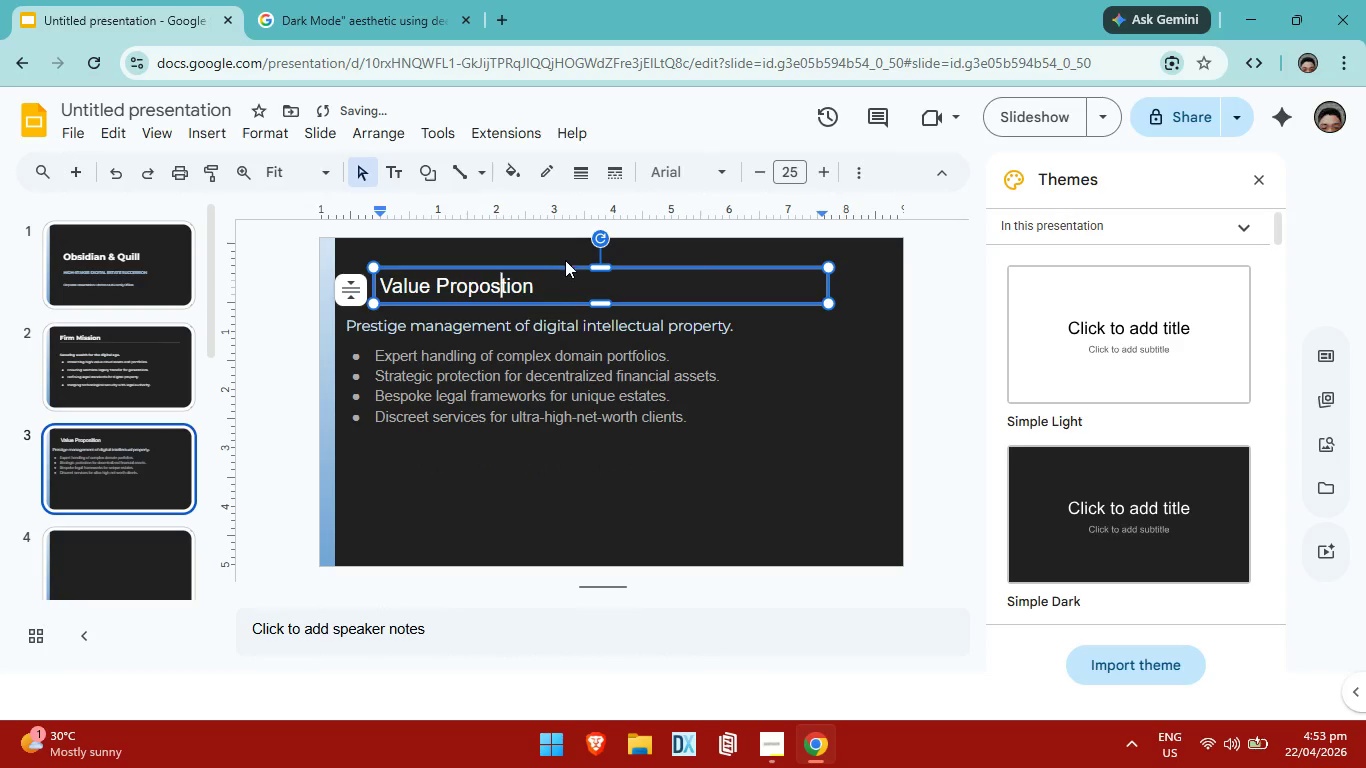 
left_click([565, 262])
 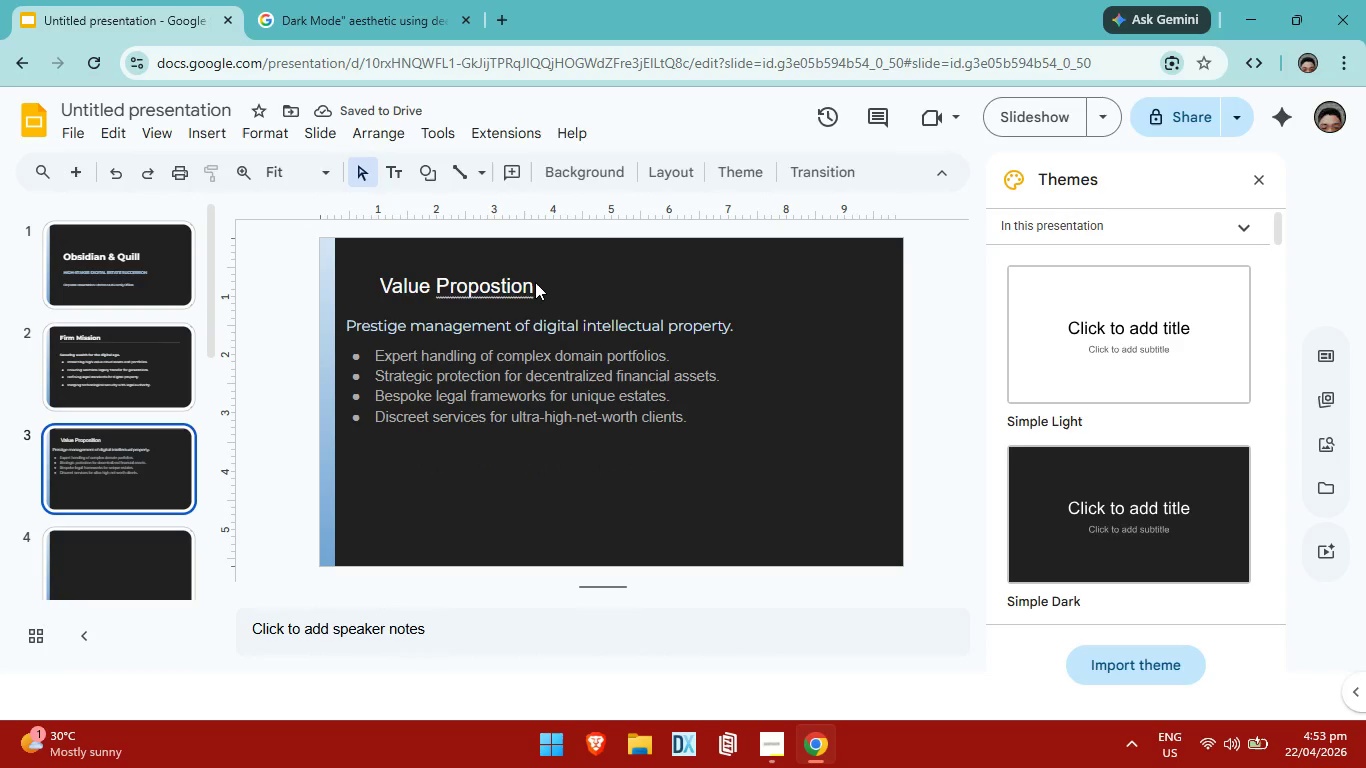 
left_click([535, 282])
 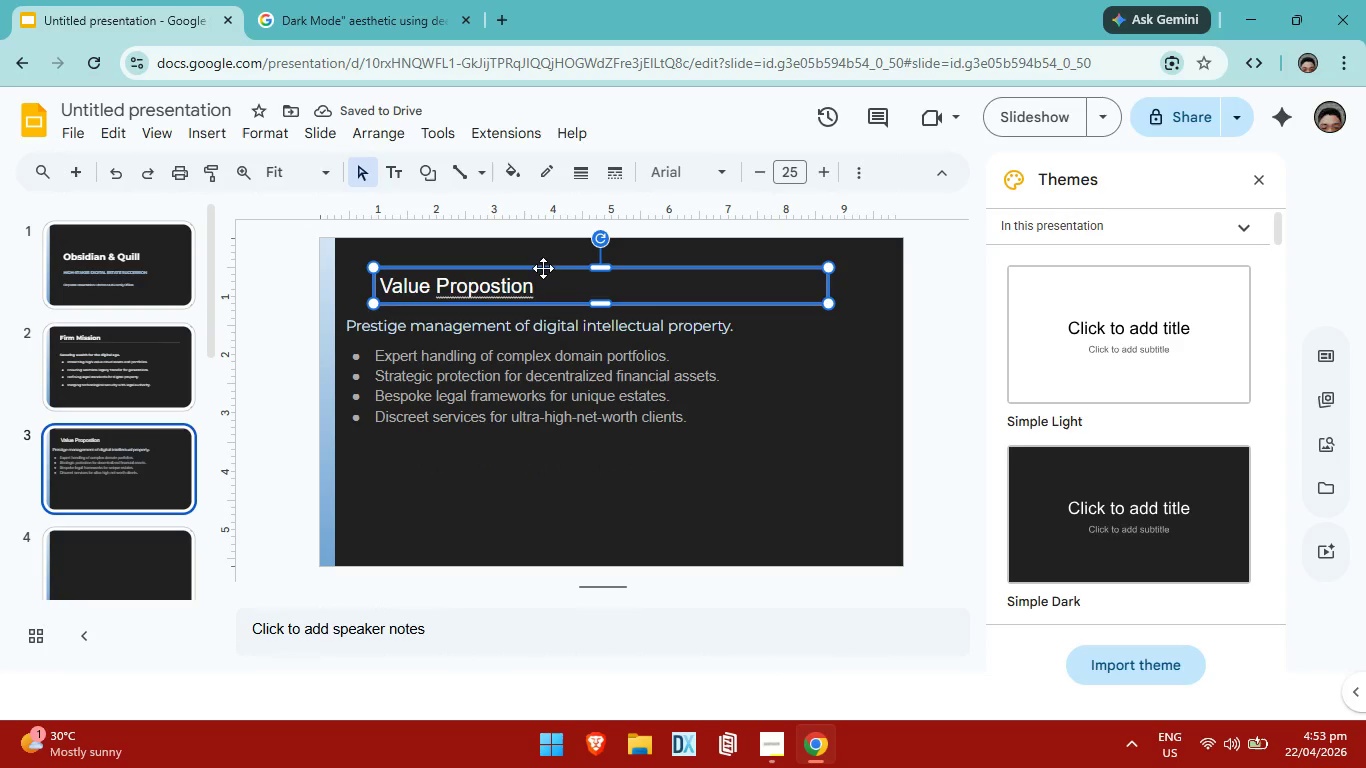 
left_click([543, 268])
 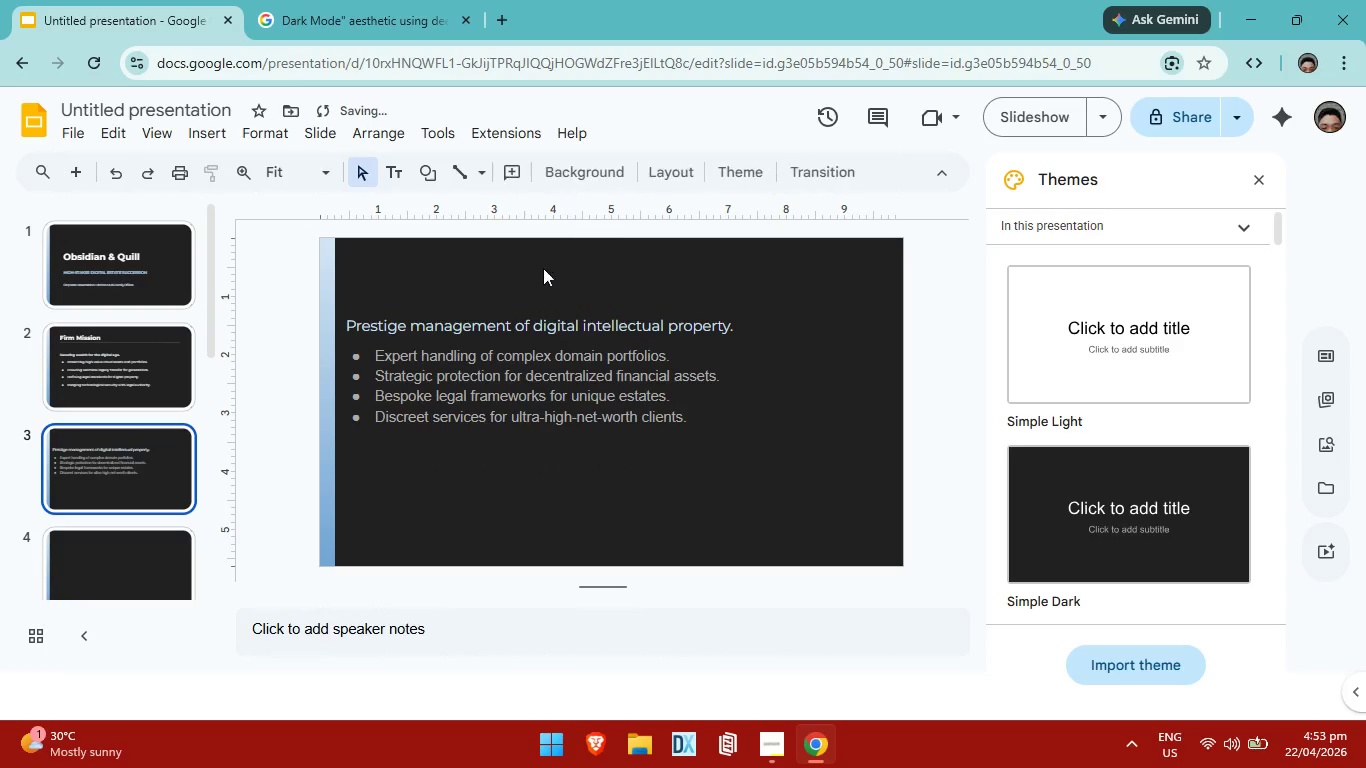 
key(Backspace)
 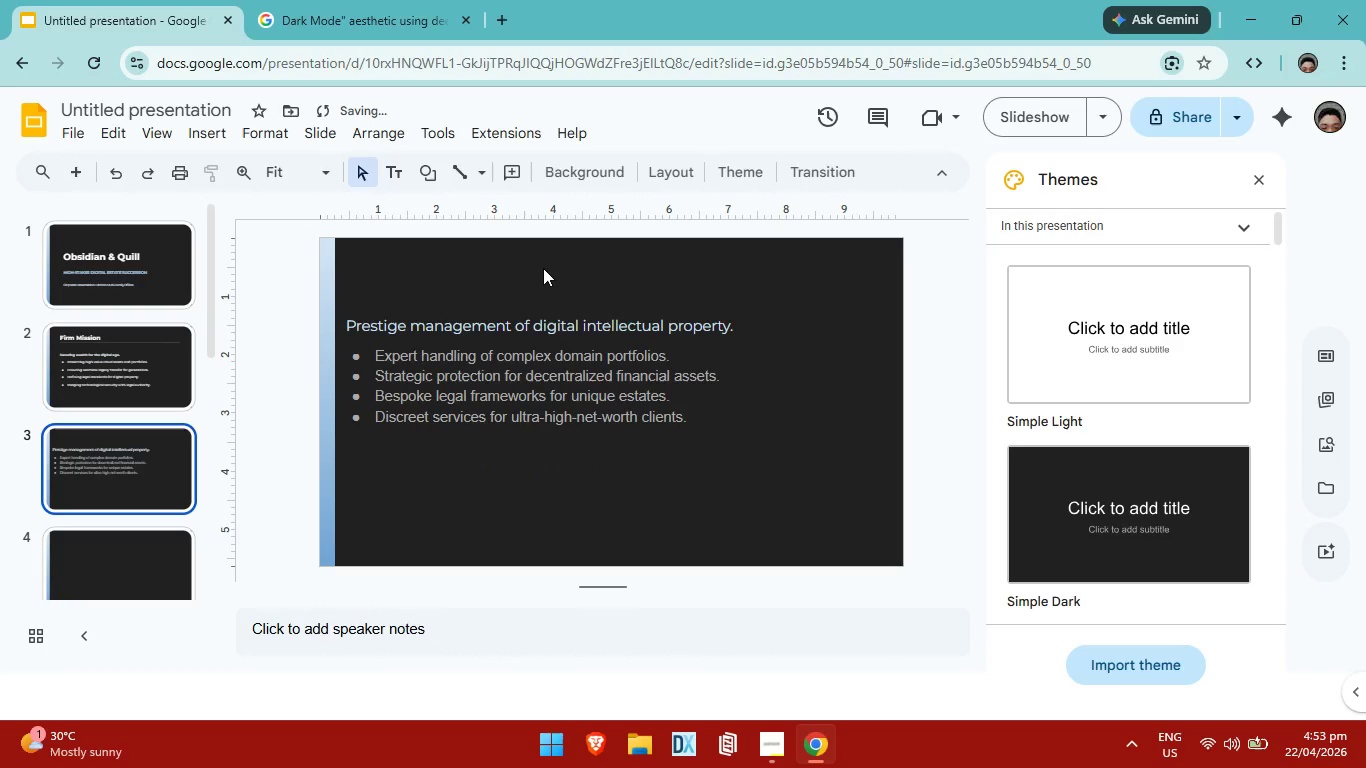 
key(Control+ControlLeft)
 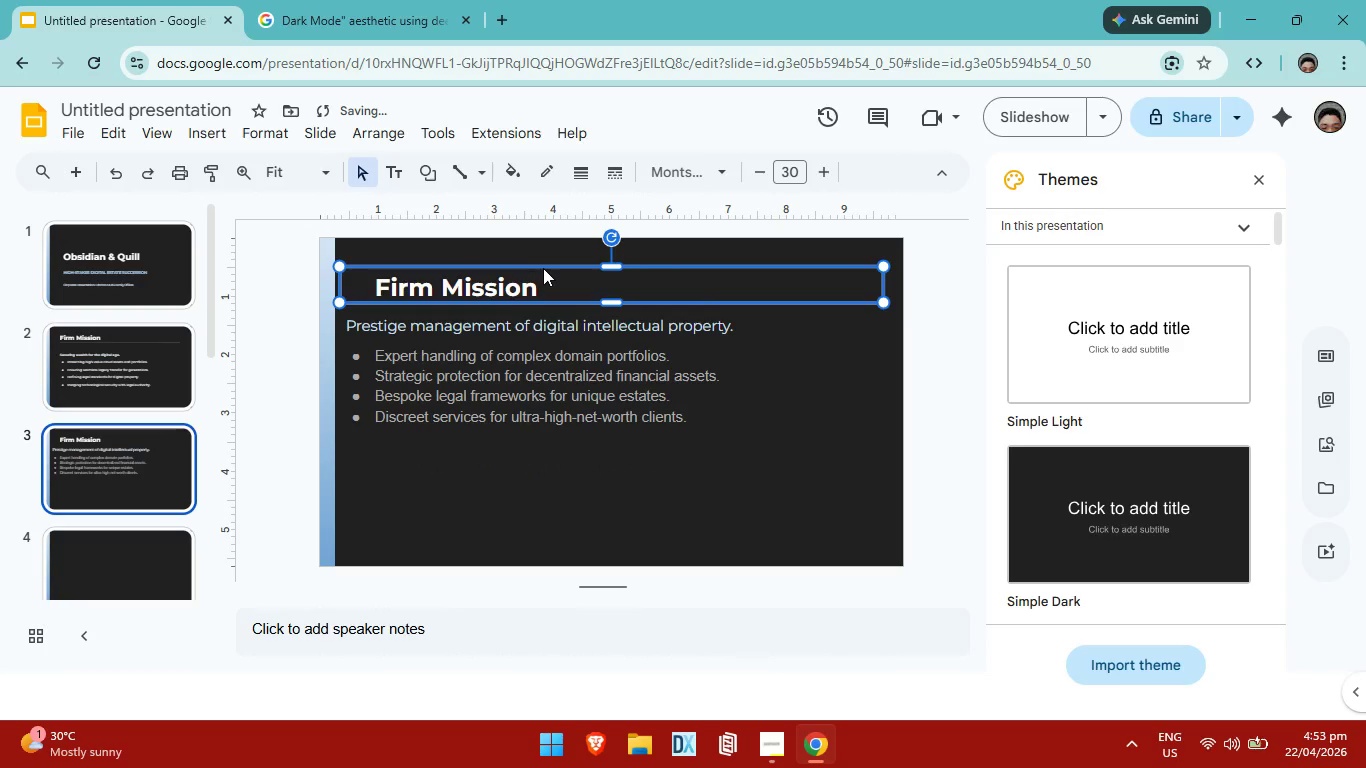 
key(Control+V)
 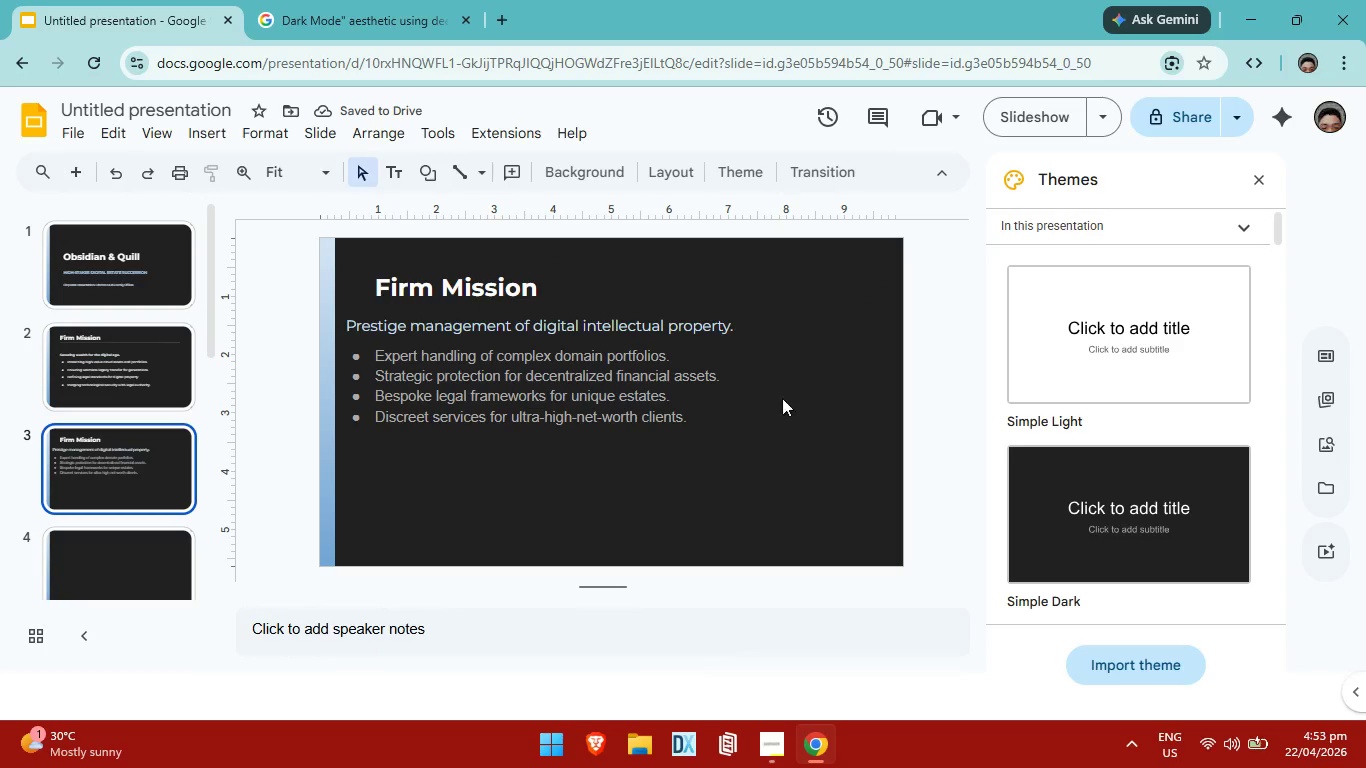 
left_click([518, 281])
 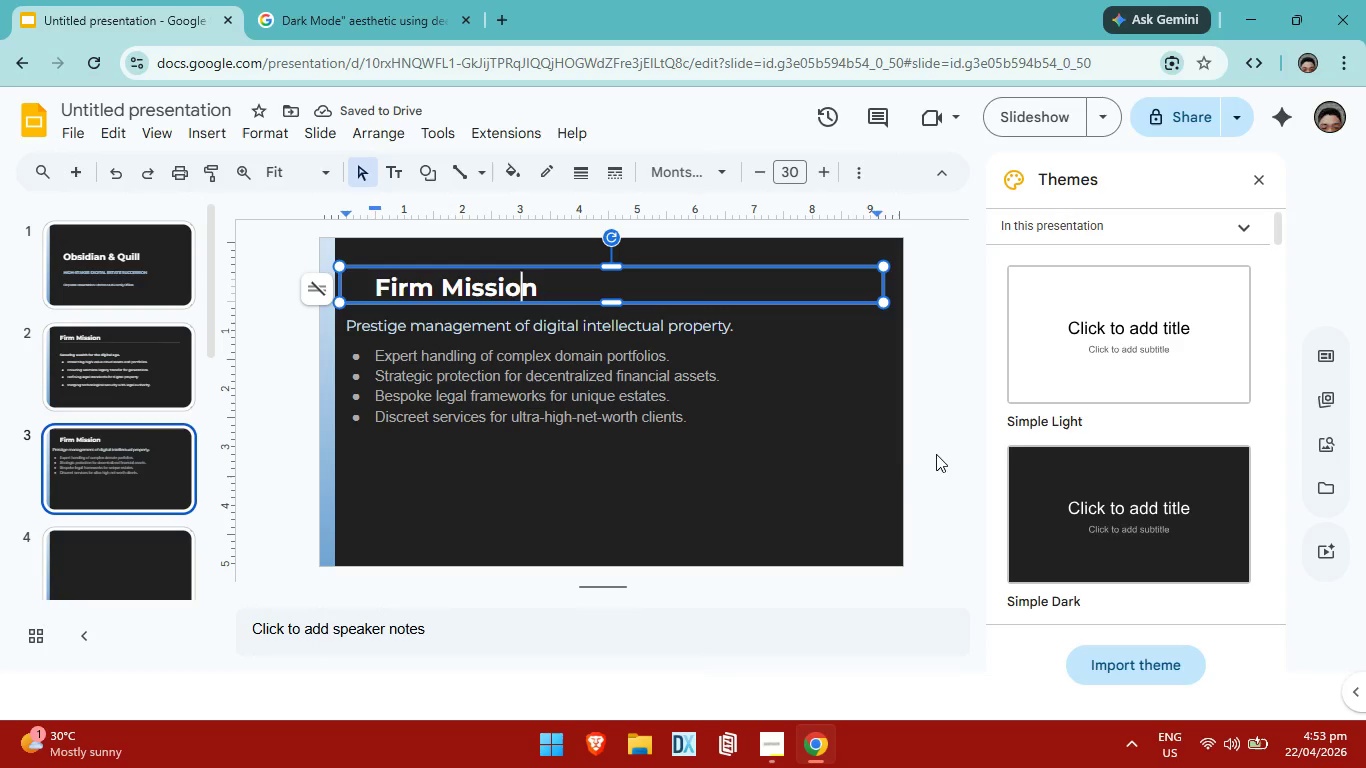 
left_click([892, 450])
 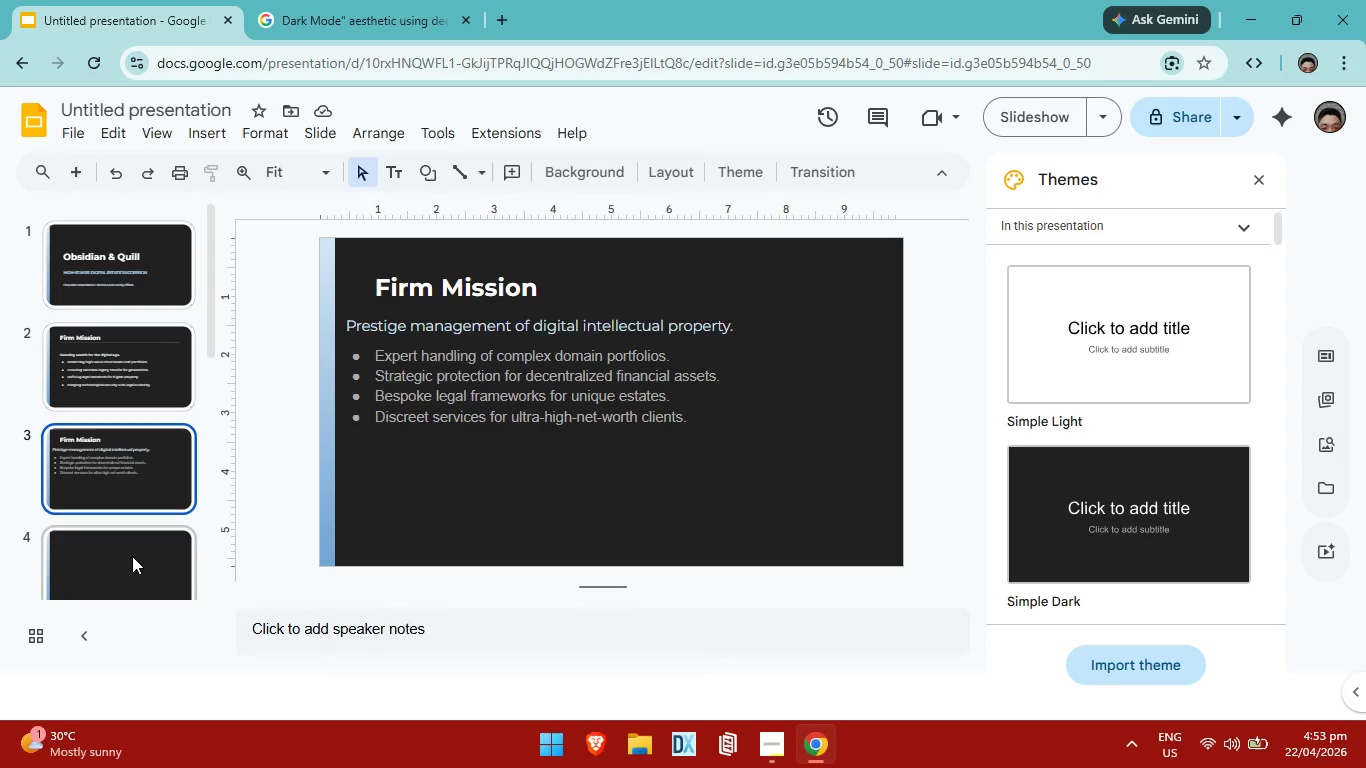 
left_click([130, 561])
 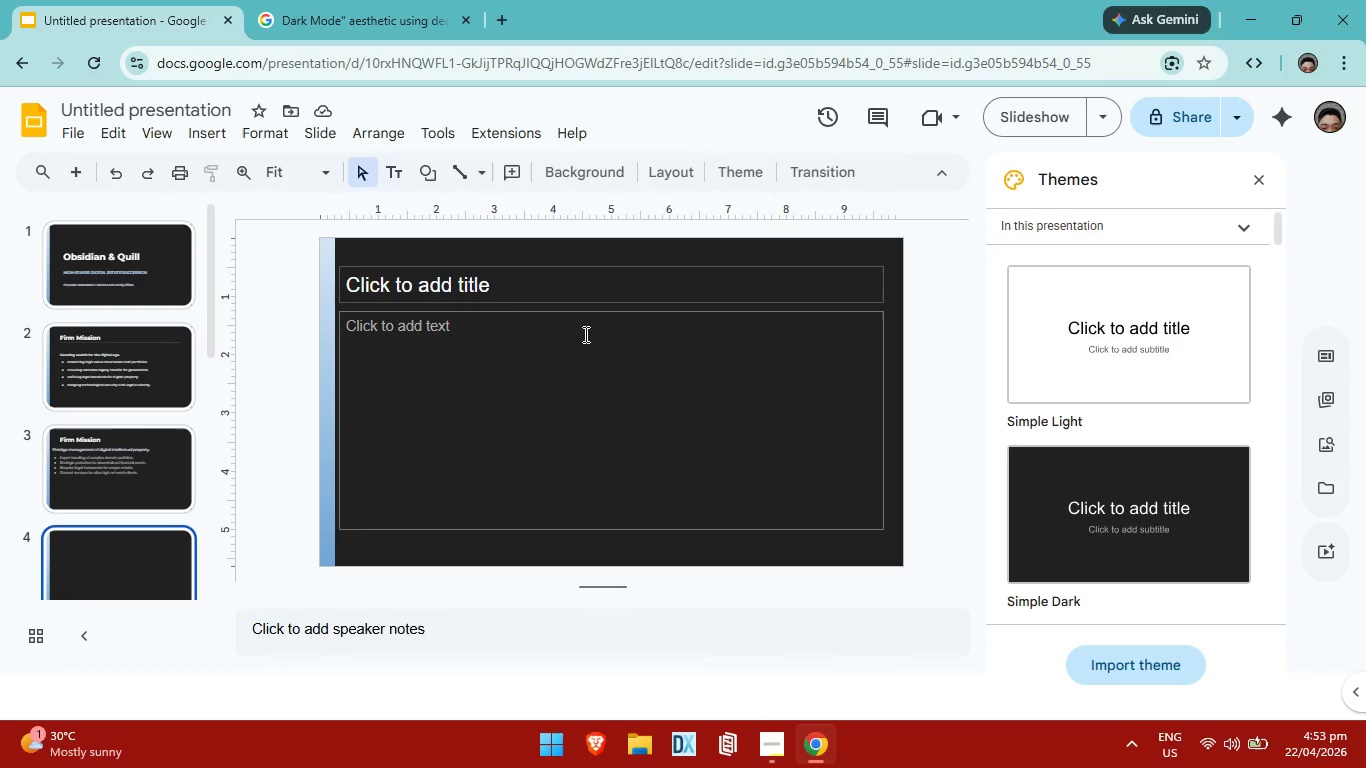 
left_click([547, 279])
 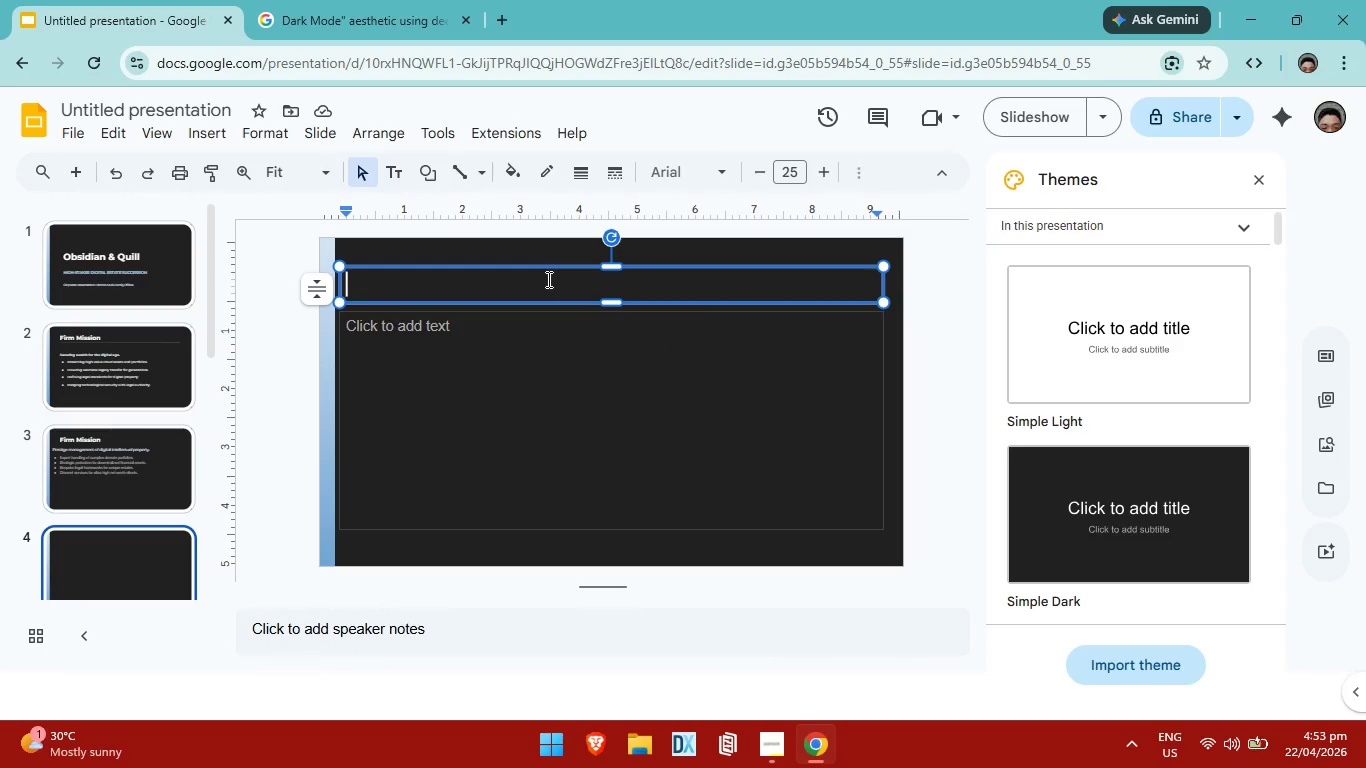 
key(Control+V)
 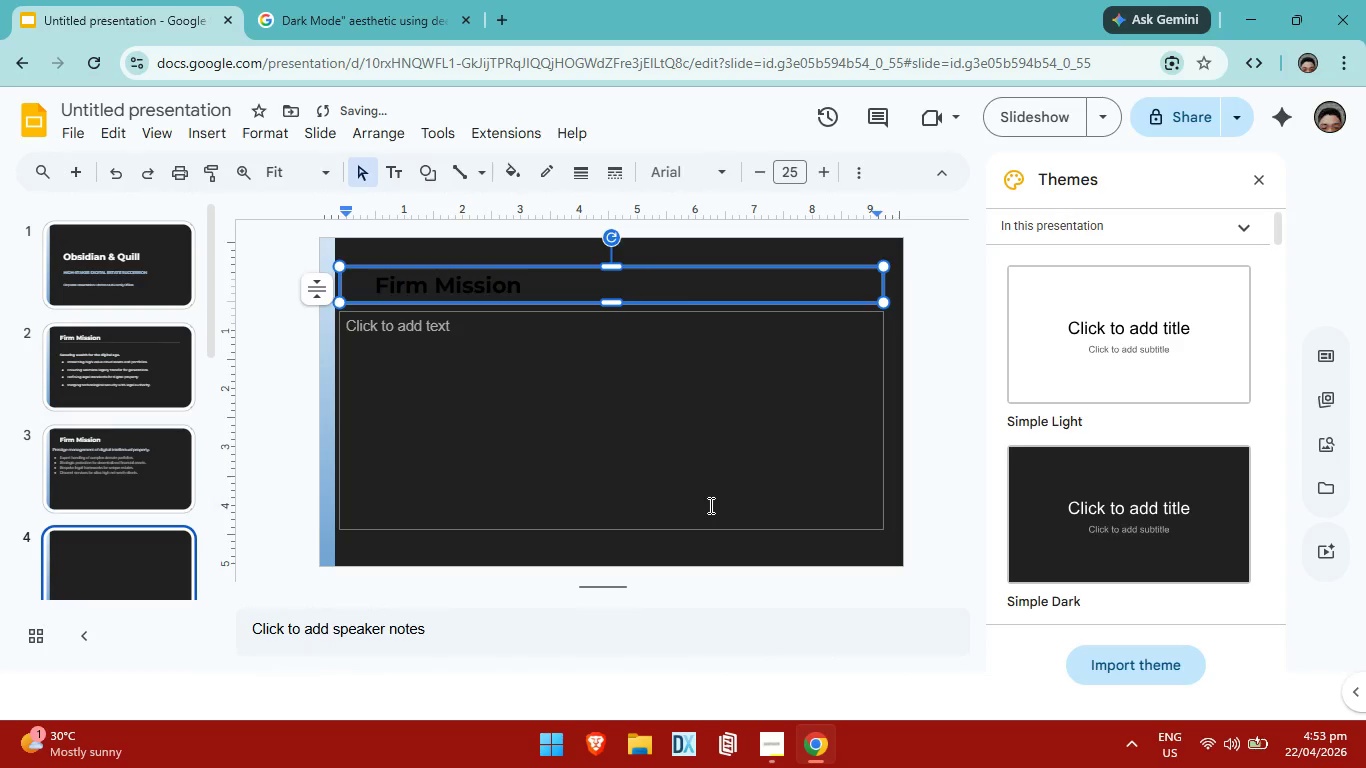 
left_click([709, 505])
 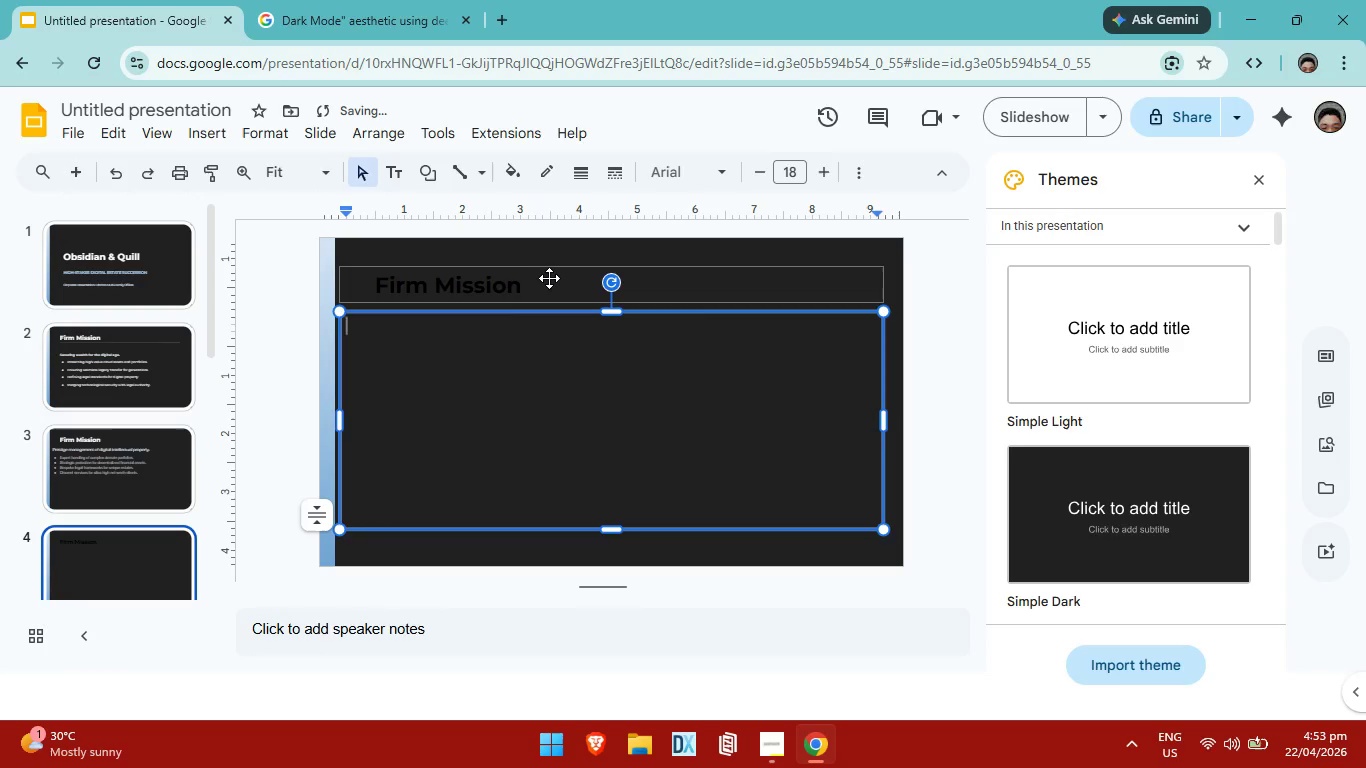 
left_click([537, 279])
 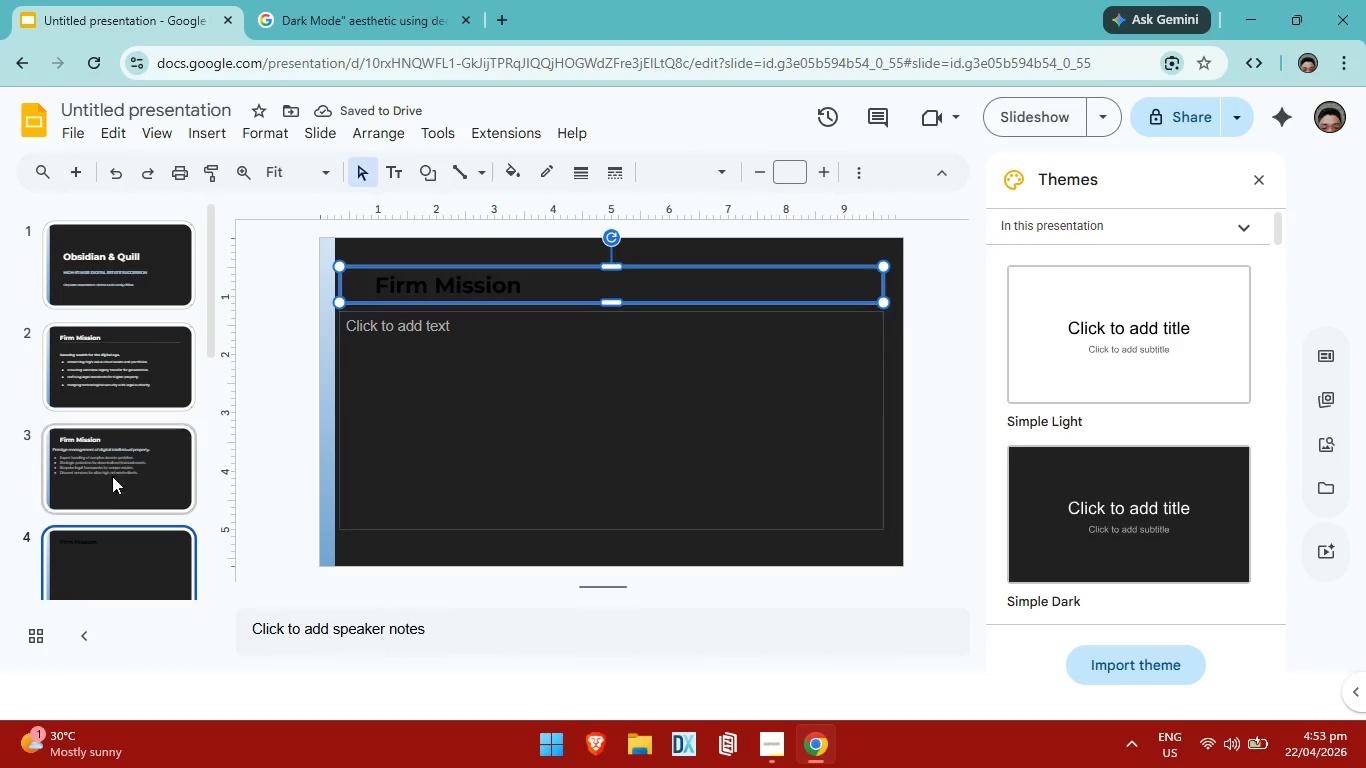 
scroll: coordinate [132, 437], scroll_direction: down, amount: 2.0
 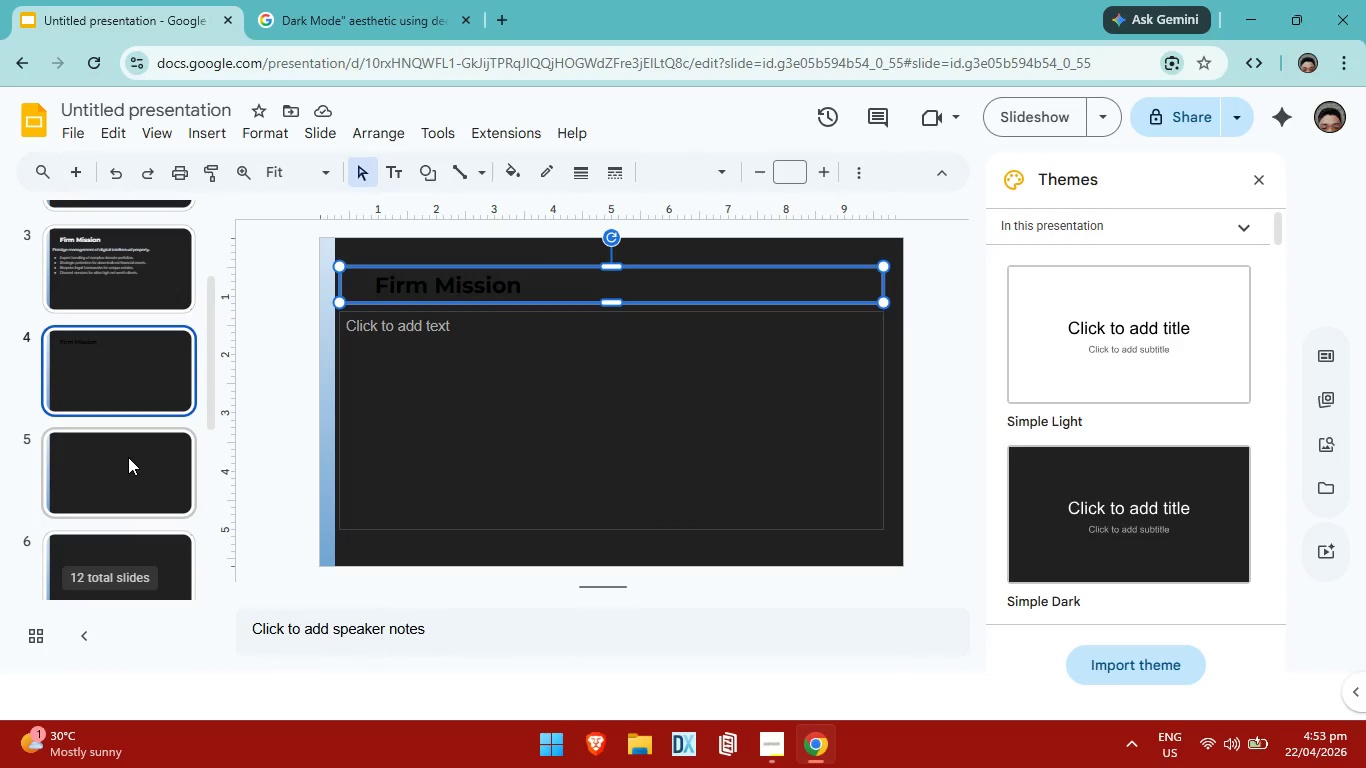 
left_click([128, 457])
 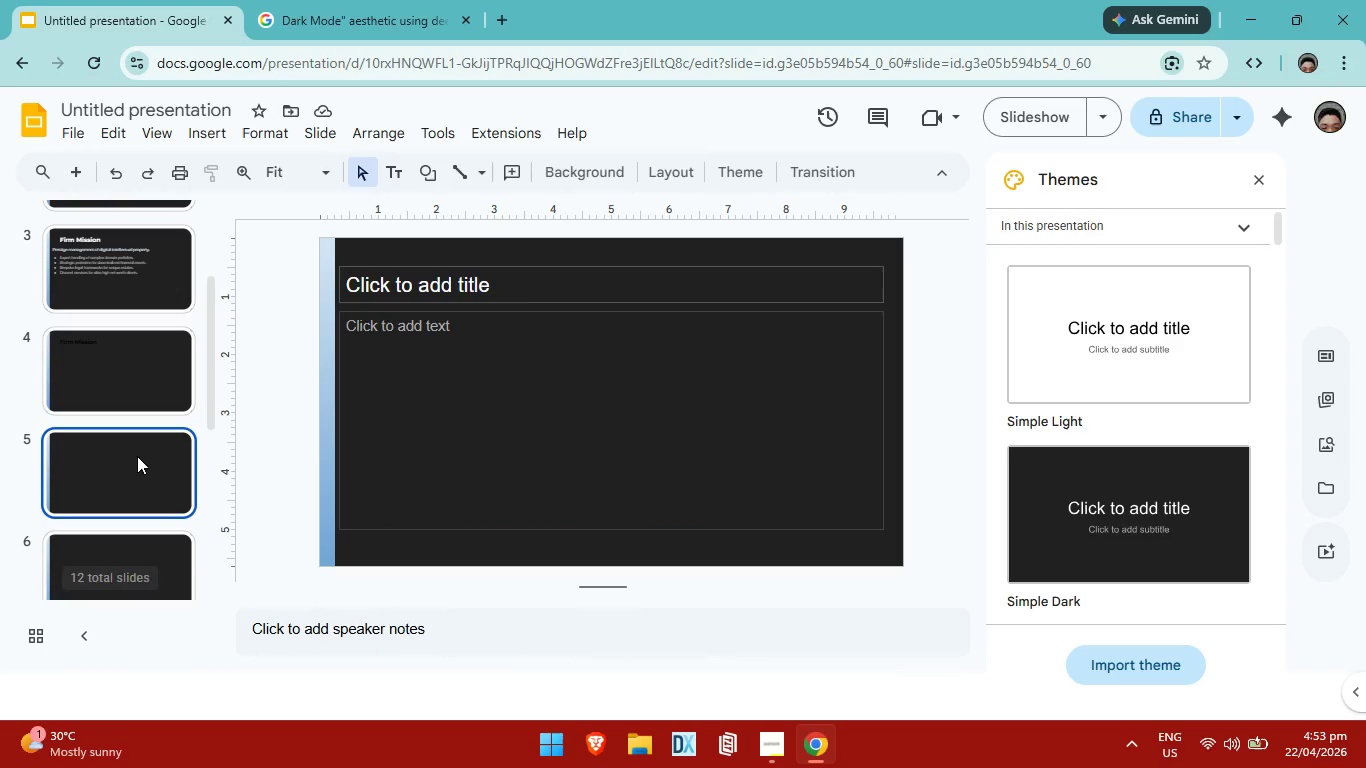 
key(Control+V)
 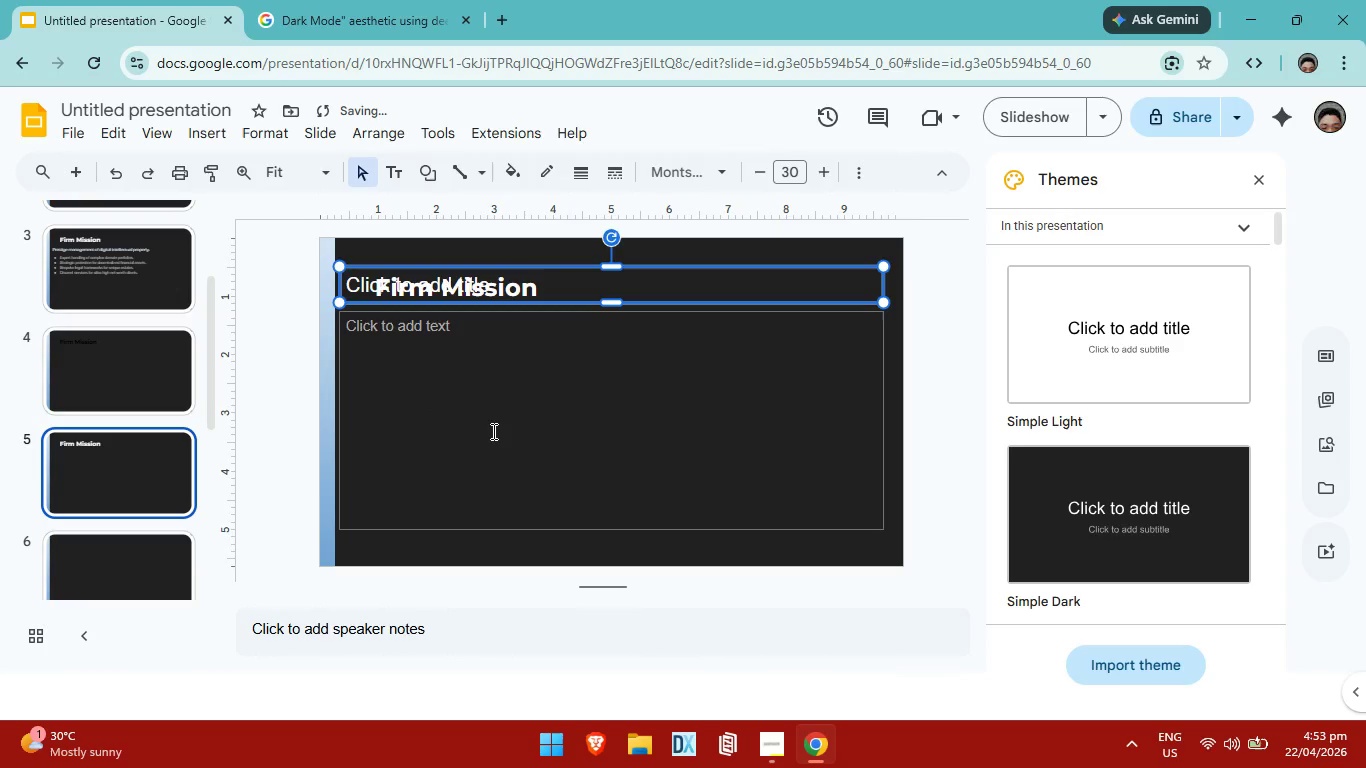 
left_click([495, 432])
 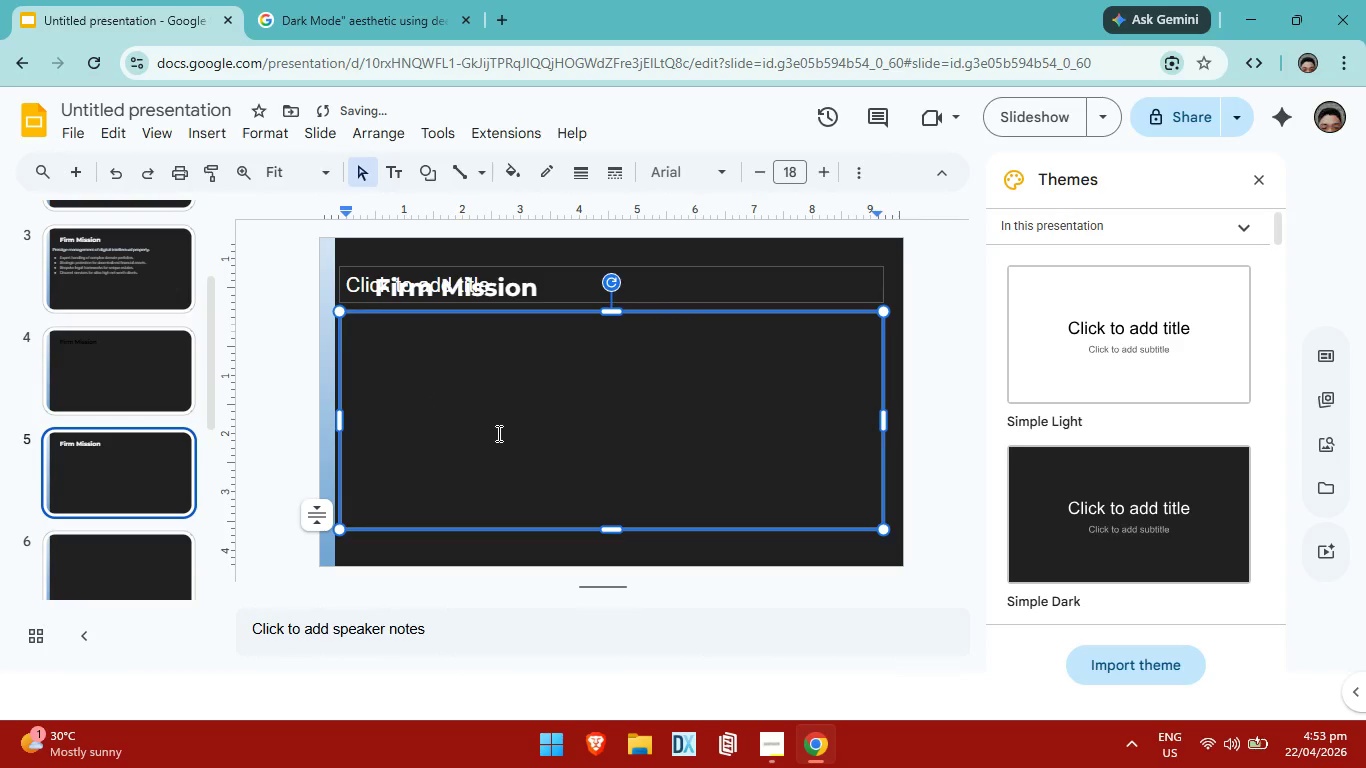 
key(Control+ControlLeft)
 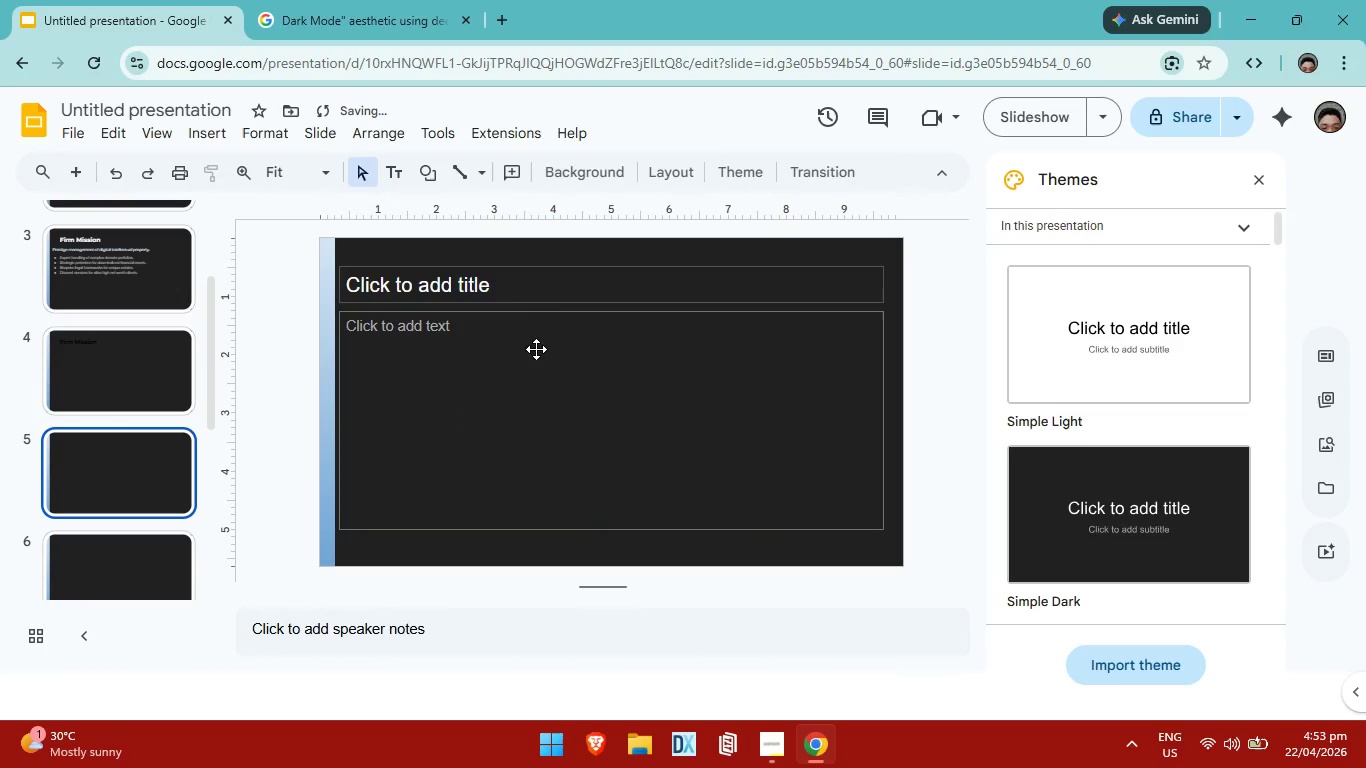 
key(Control+Z)
 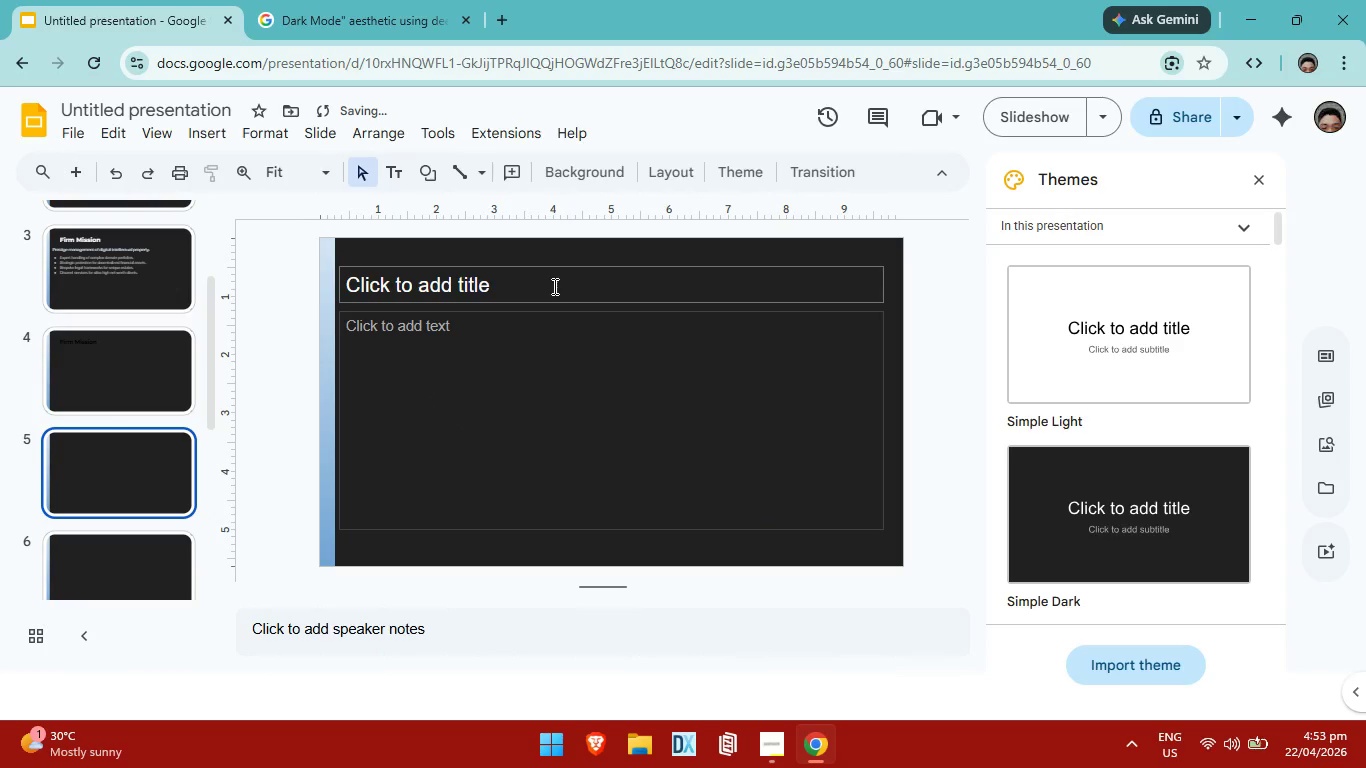 
left_click([553, 286])
 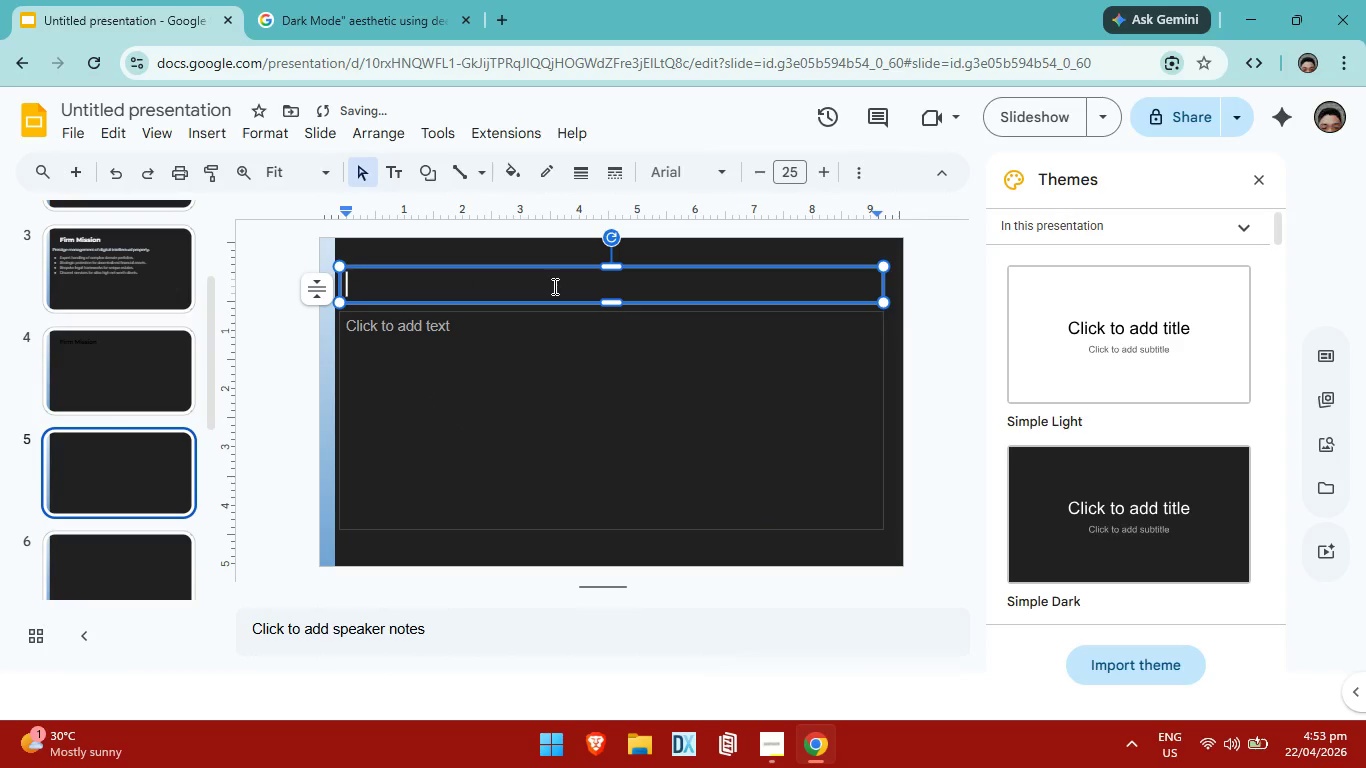 
key(Control+V)
 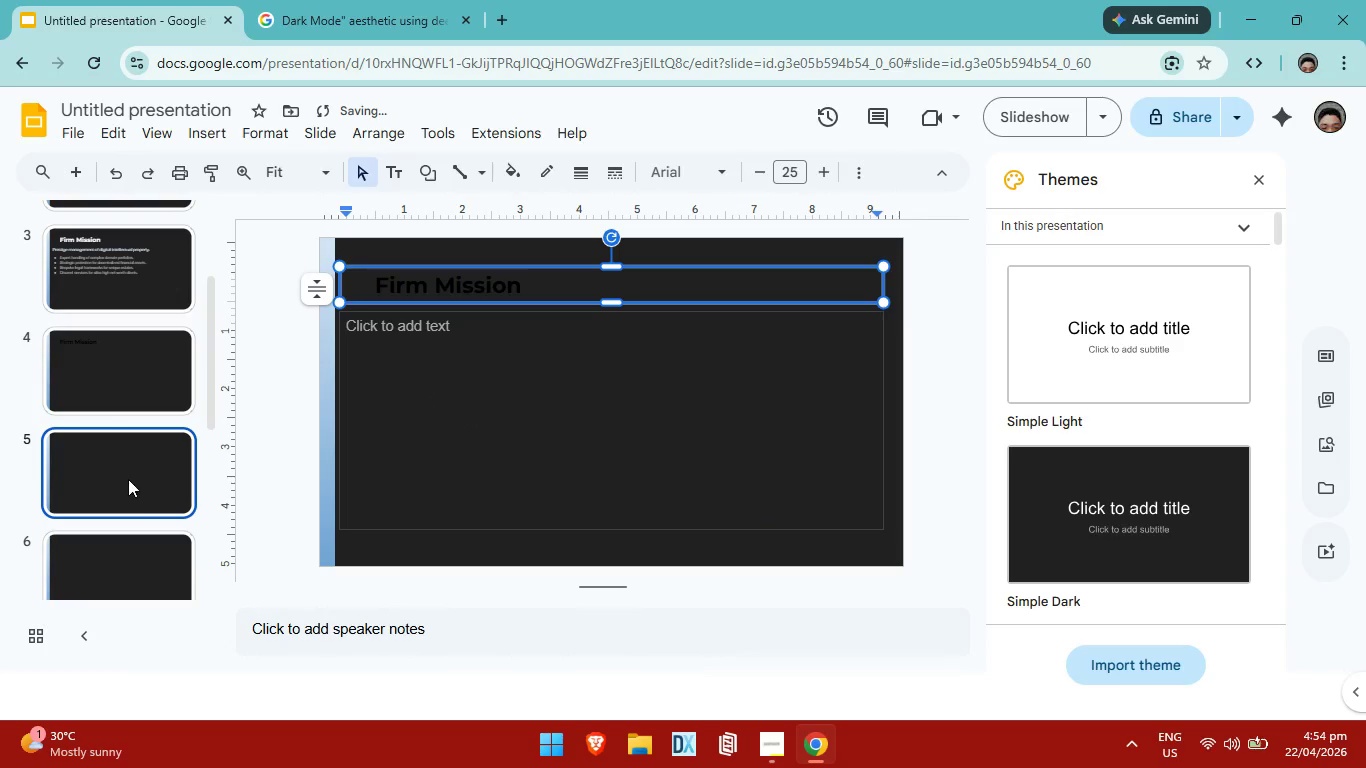 
left_click([128, 479])
 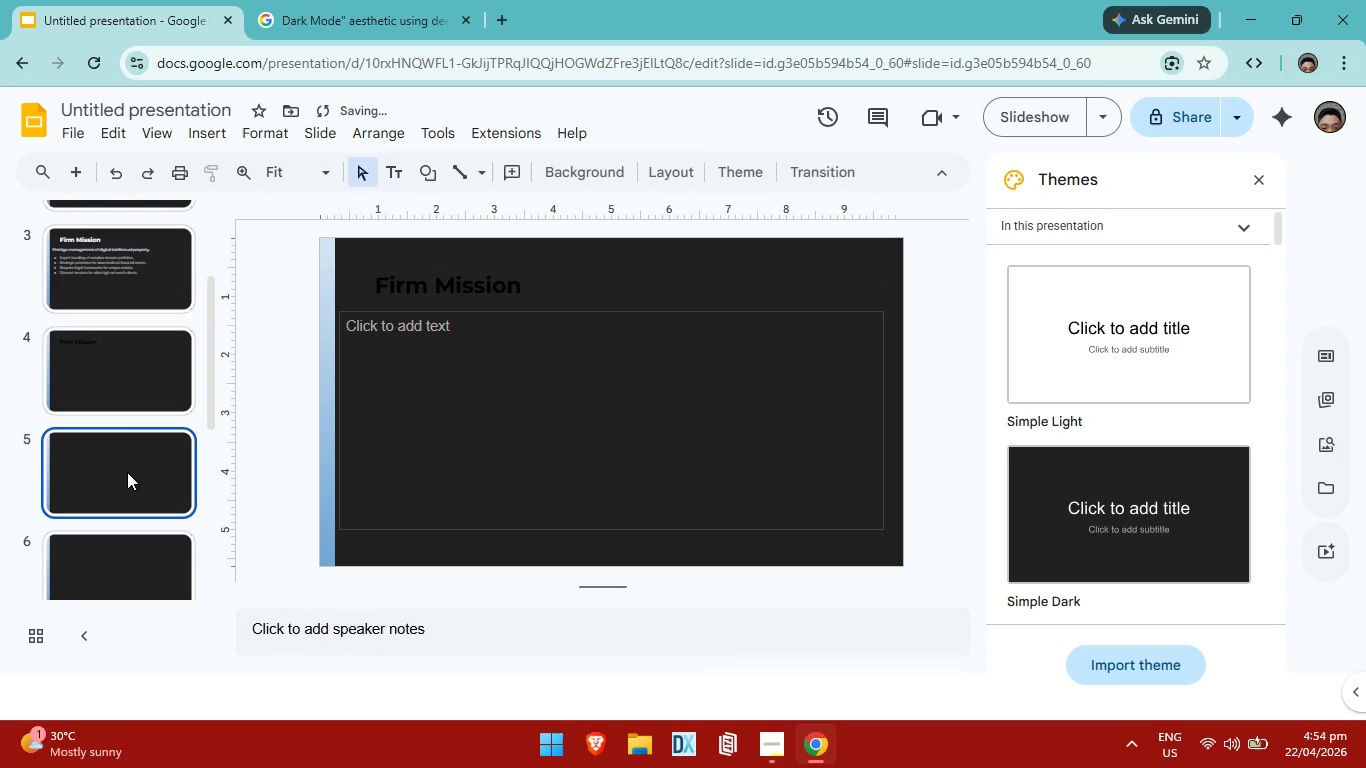 
left_click([127, 472])
 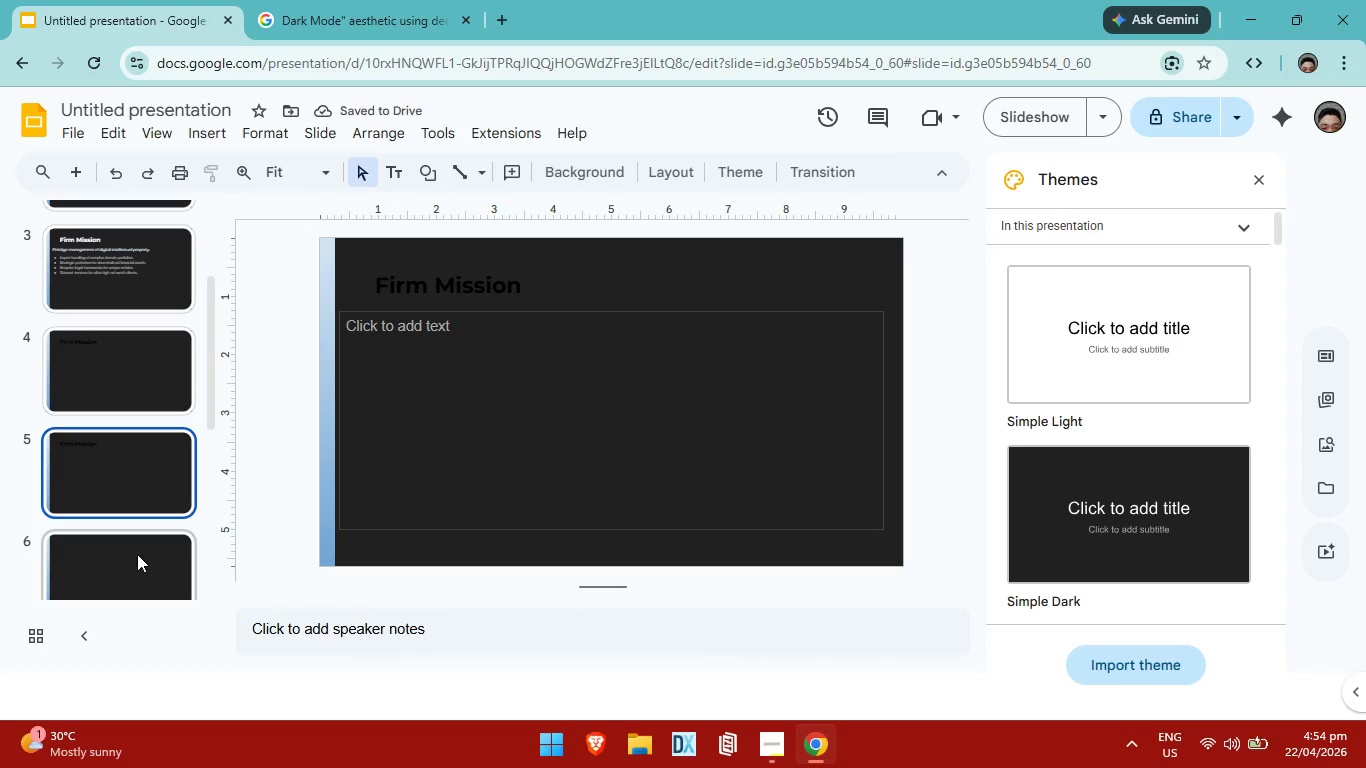 
left_click([137, 552])
 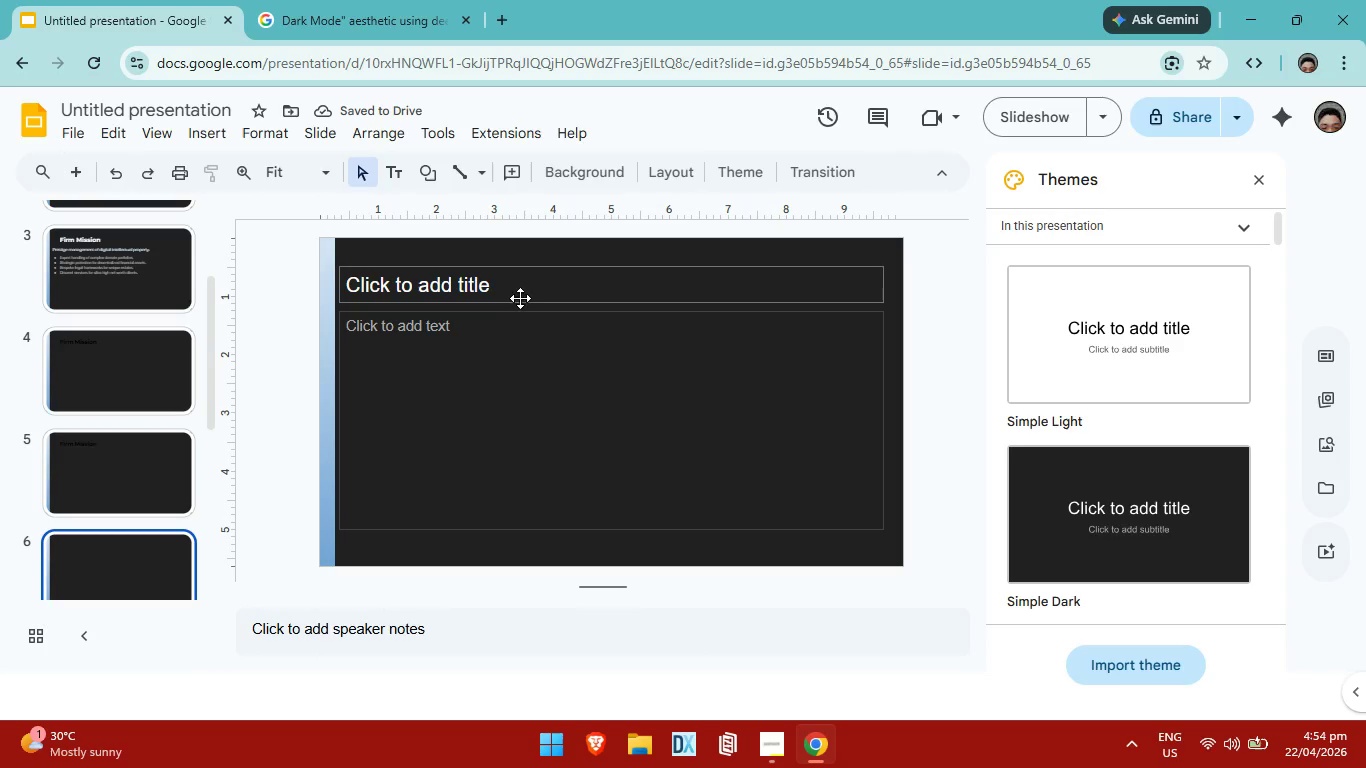 
left_click([520, 298])
 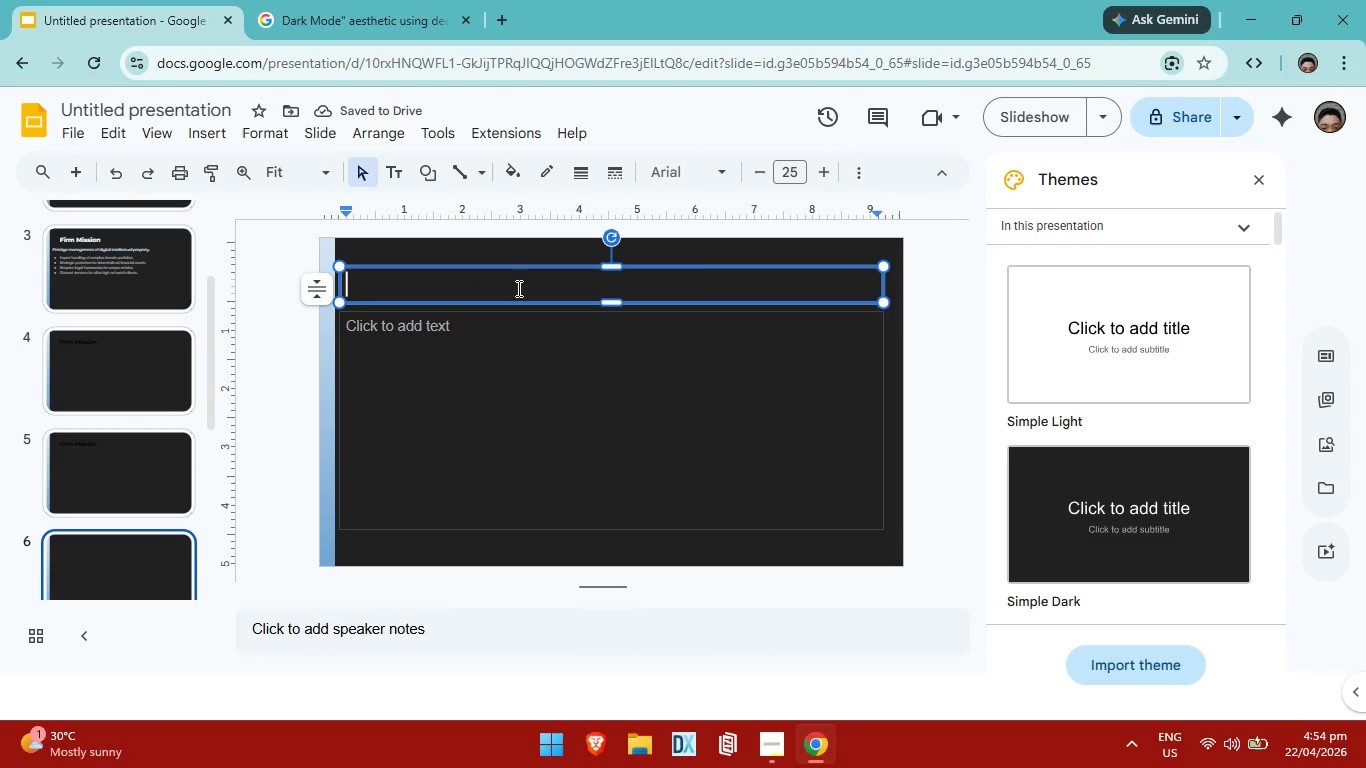 
key(Control+V)
 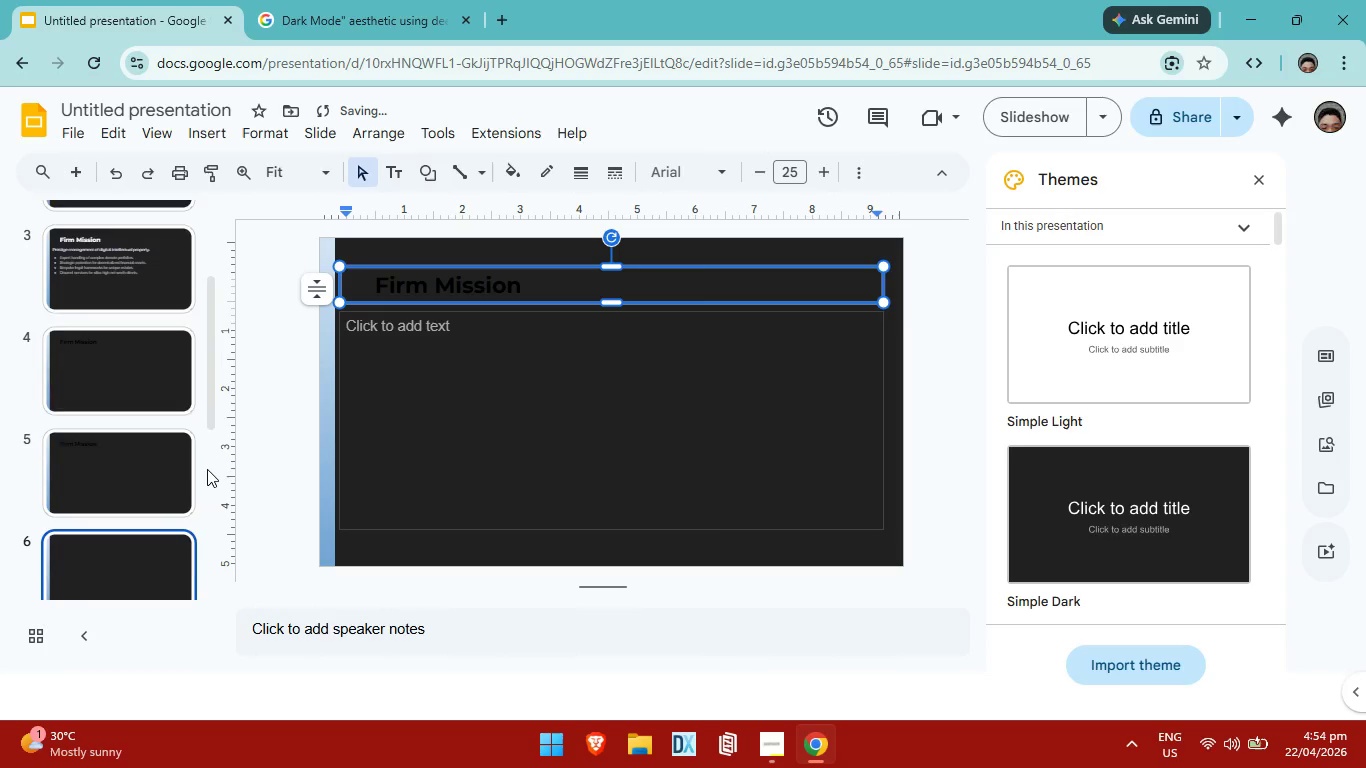 
scroll: coordinate [207, 469], scroll_direction: down, amount: 3.0
 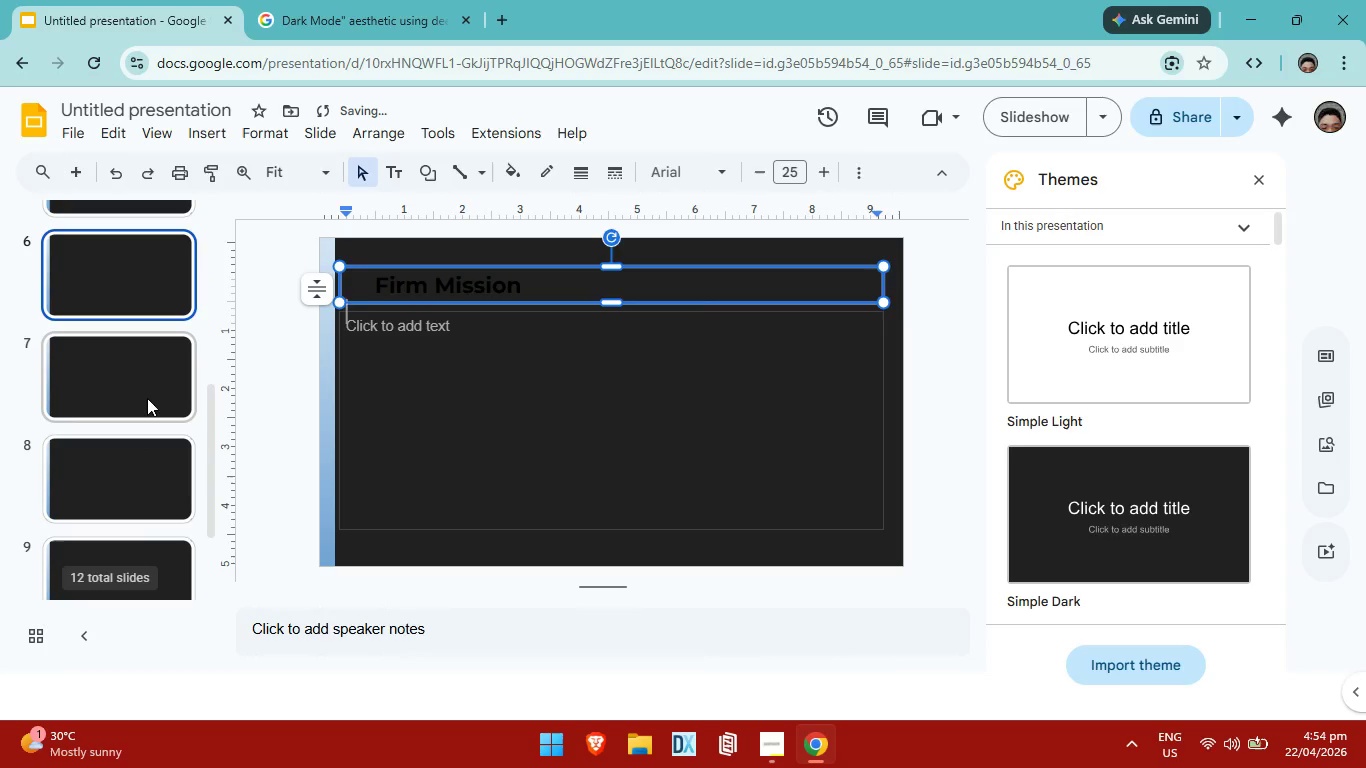 
left_click([147, 398])
 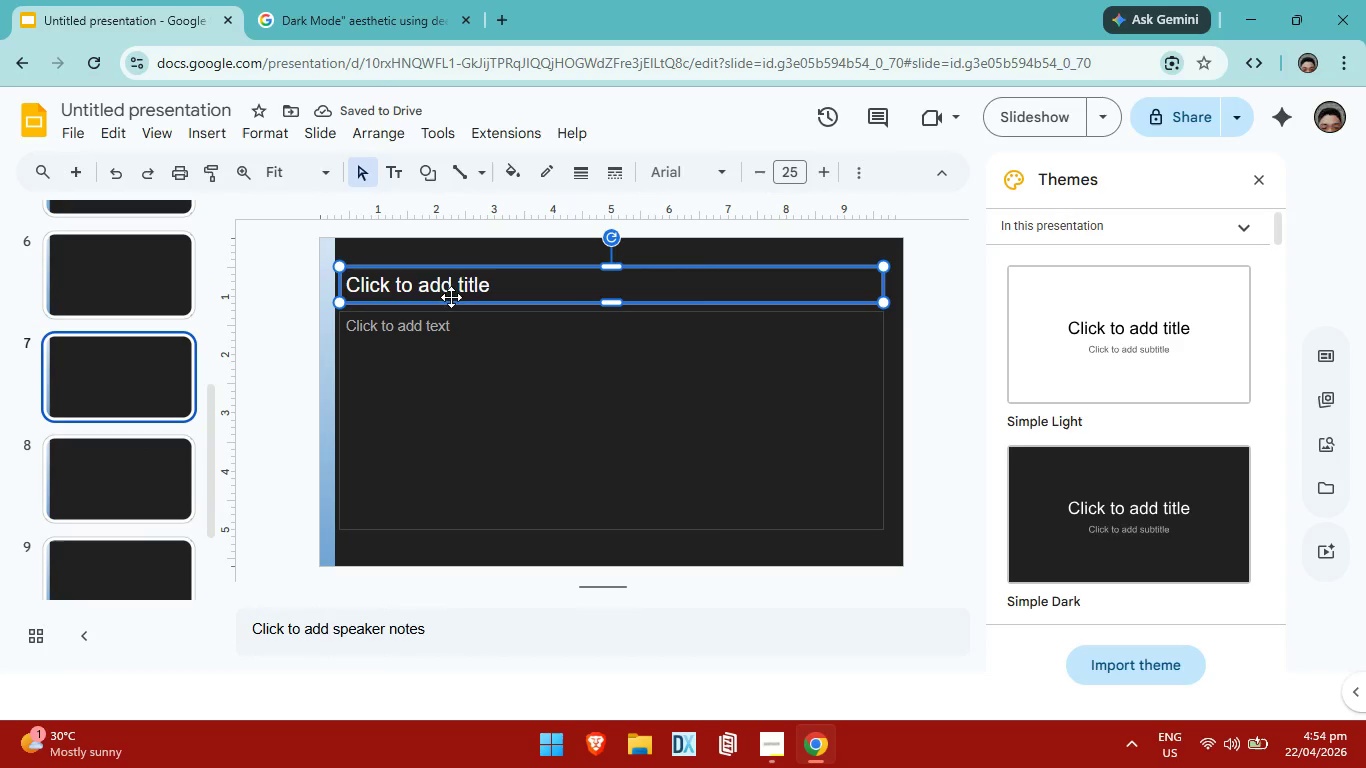 
double_click([452, 294])
 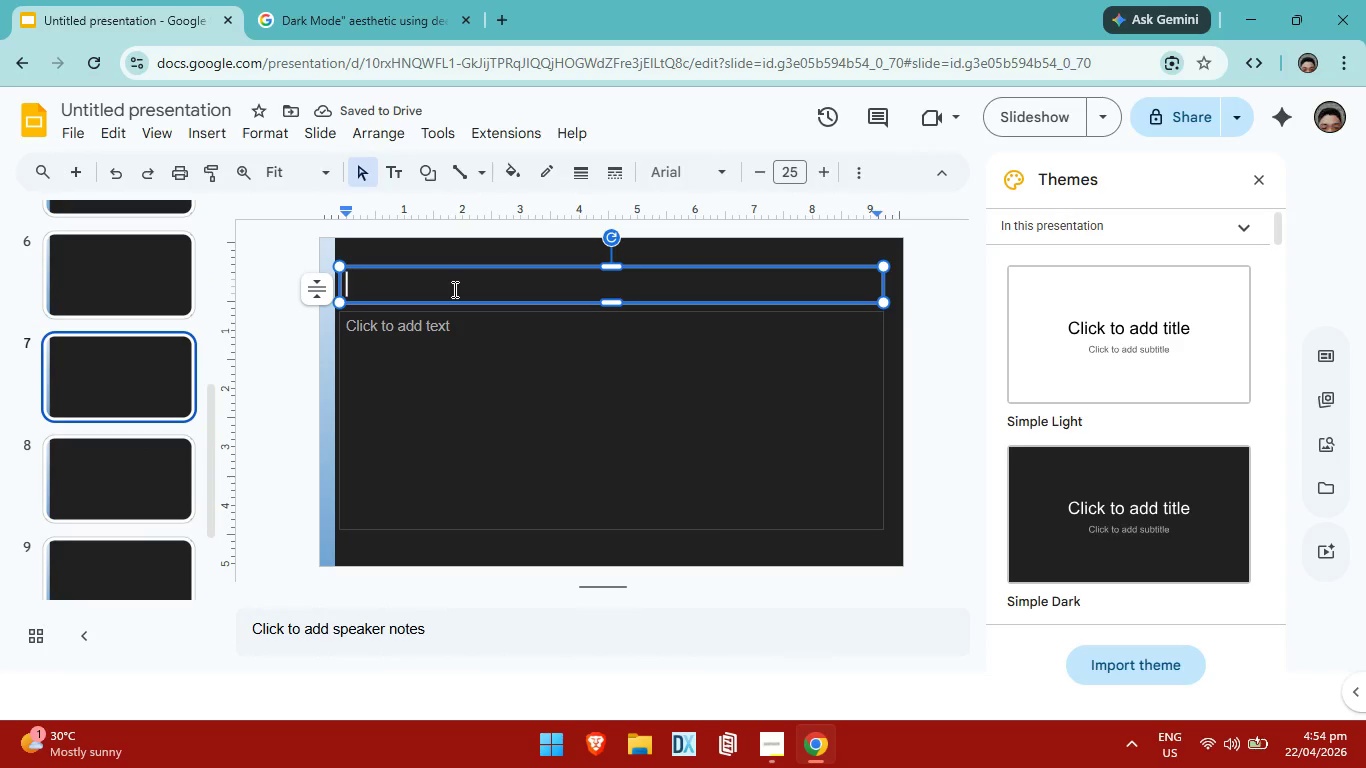 
key(Control+V)
 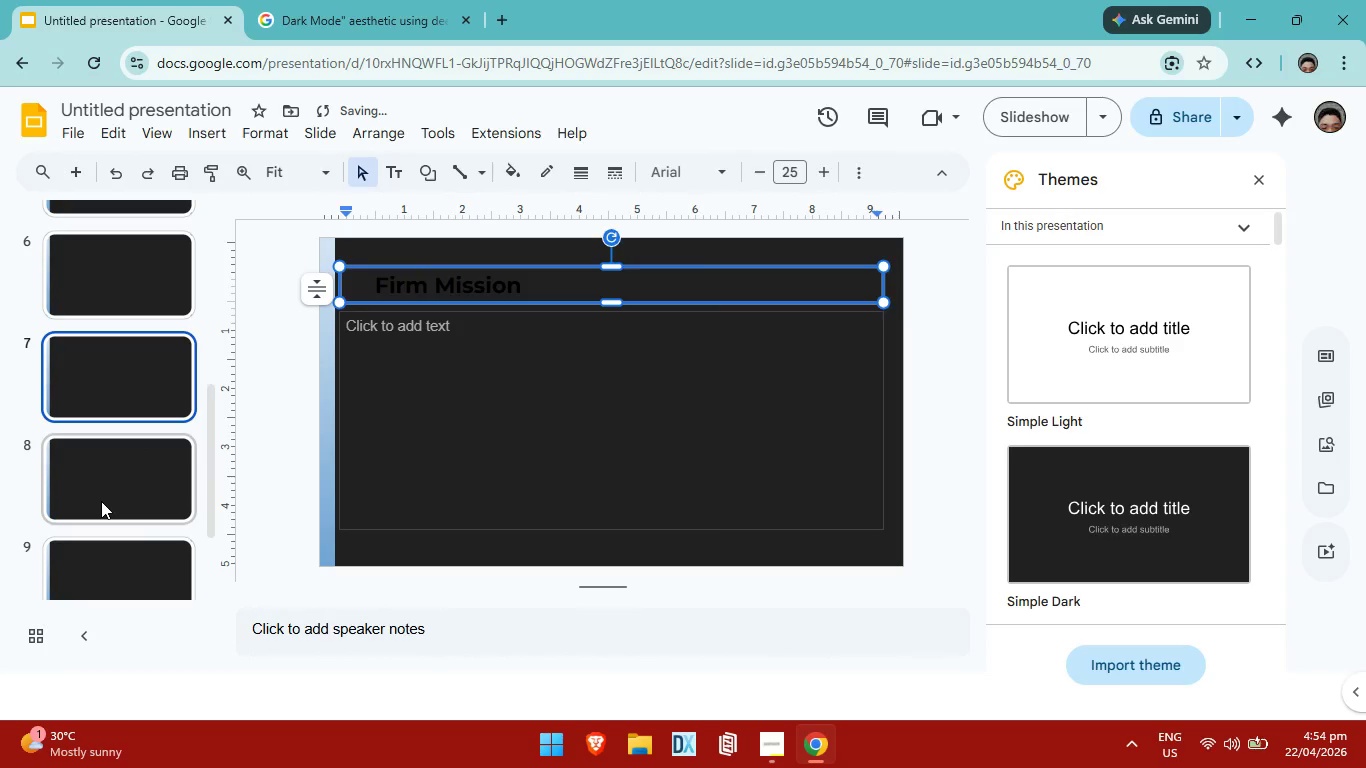 
left_click([101, 501])
 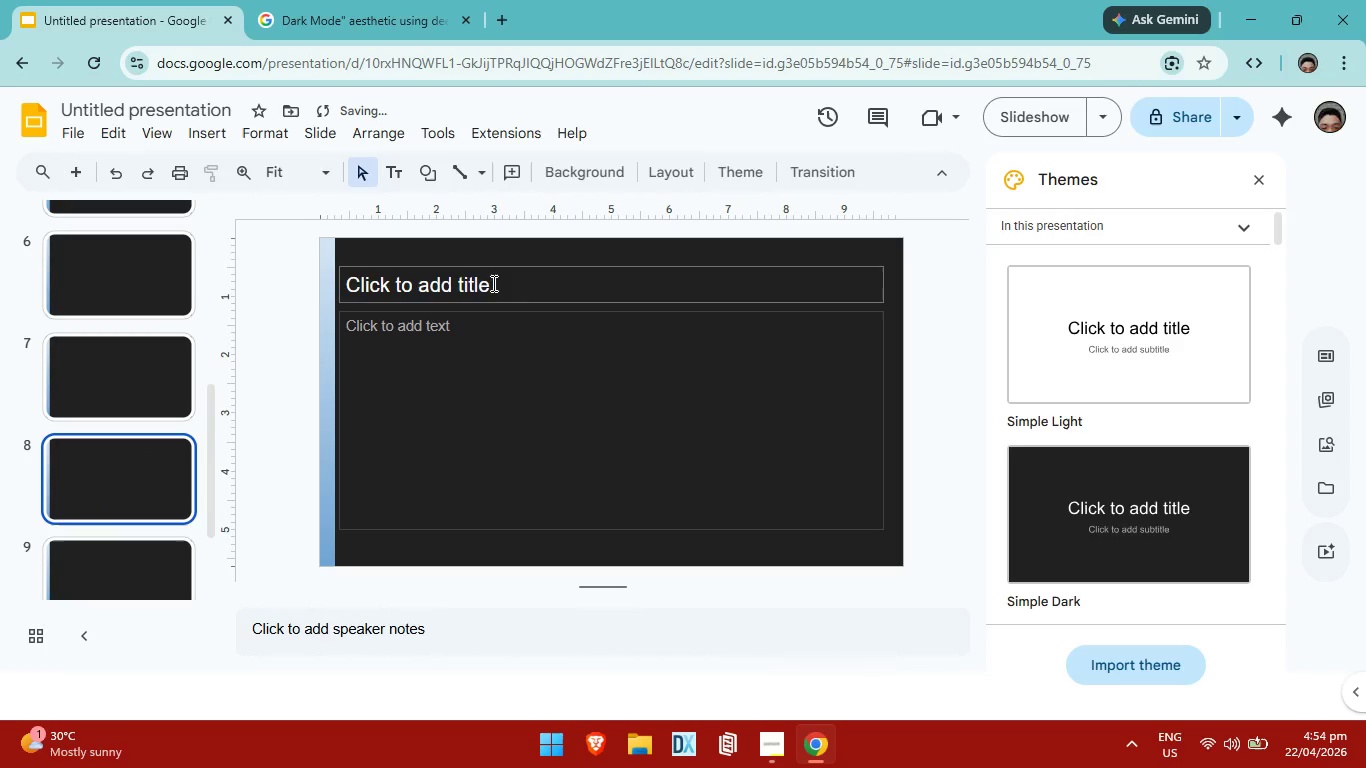 
left_click([492, 283])
 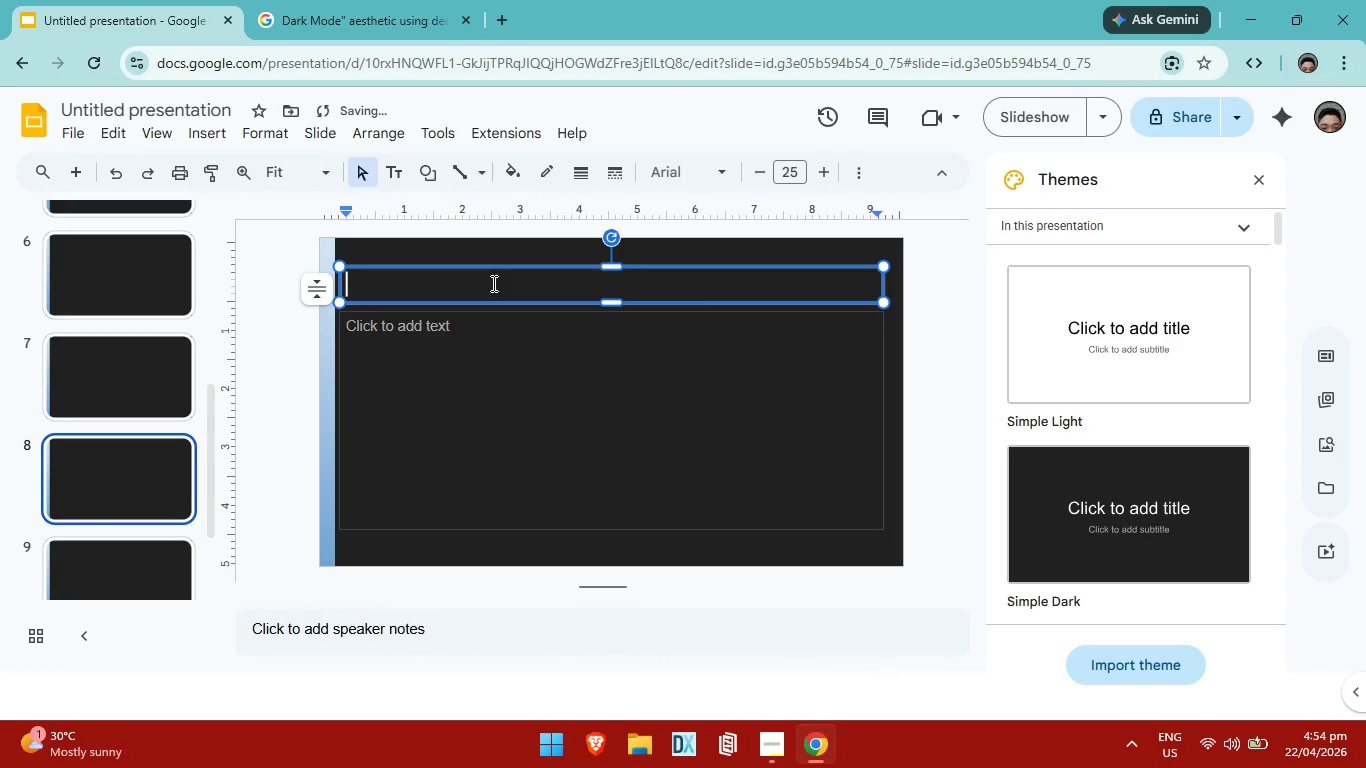 
key(Control+V)
 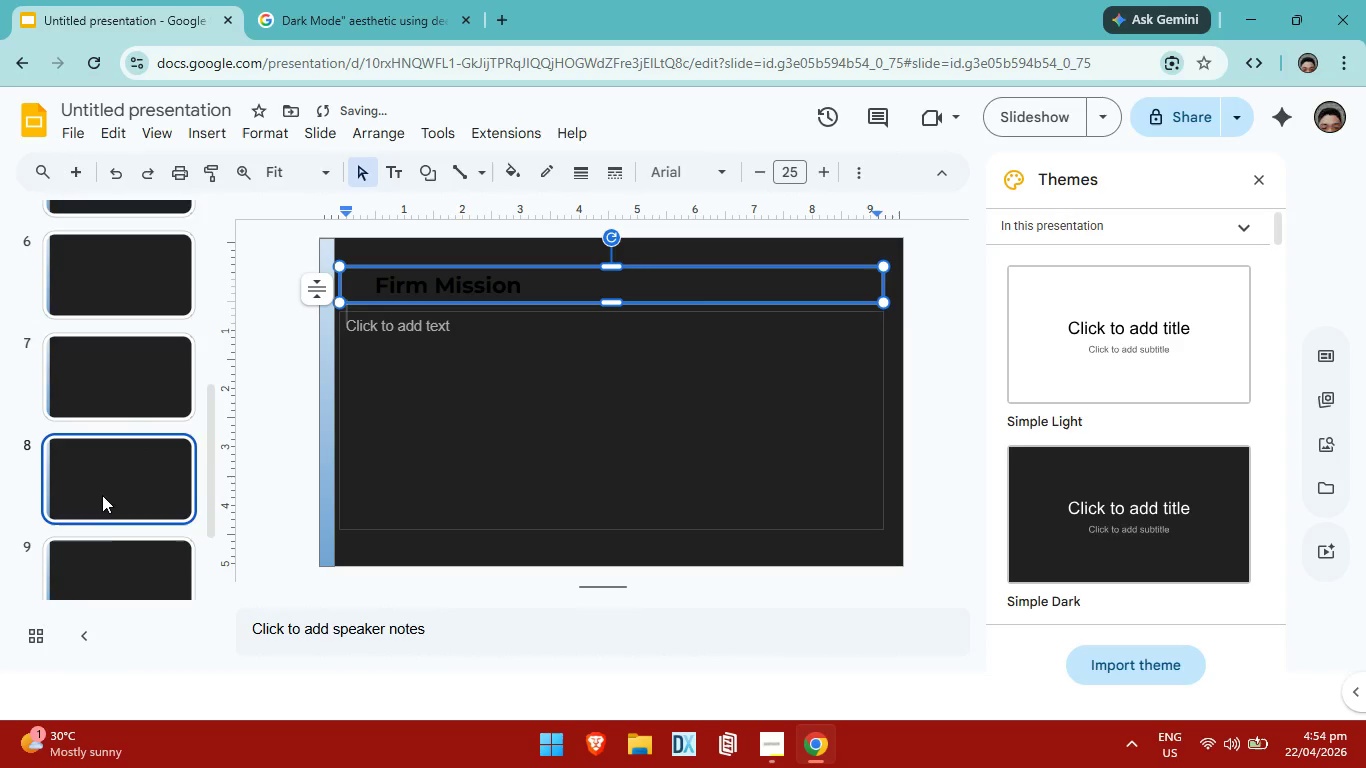 
scroll: coordinate [102, 495], scroll_direction: down, amount: 2.0
 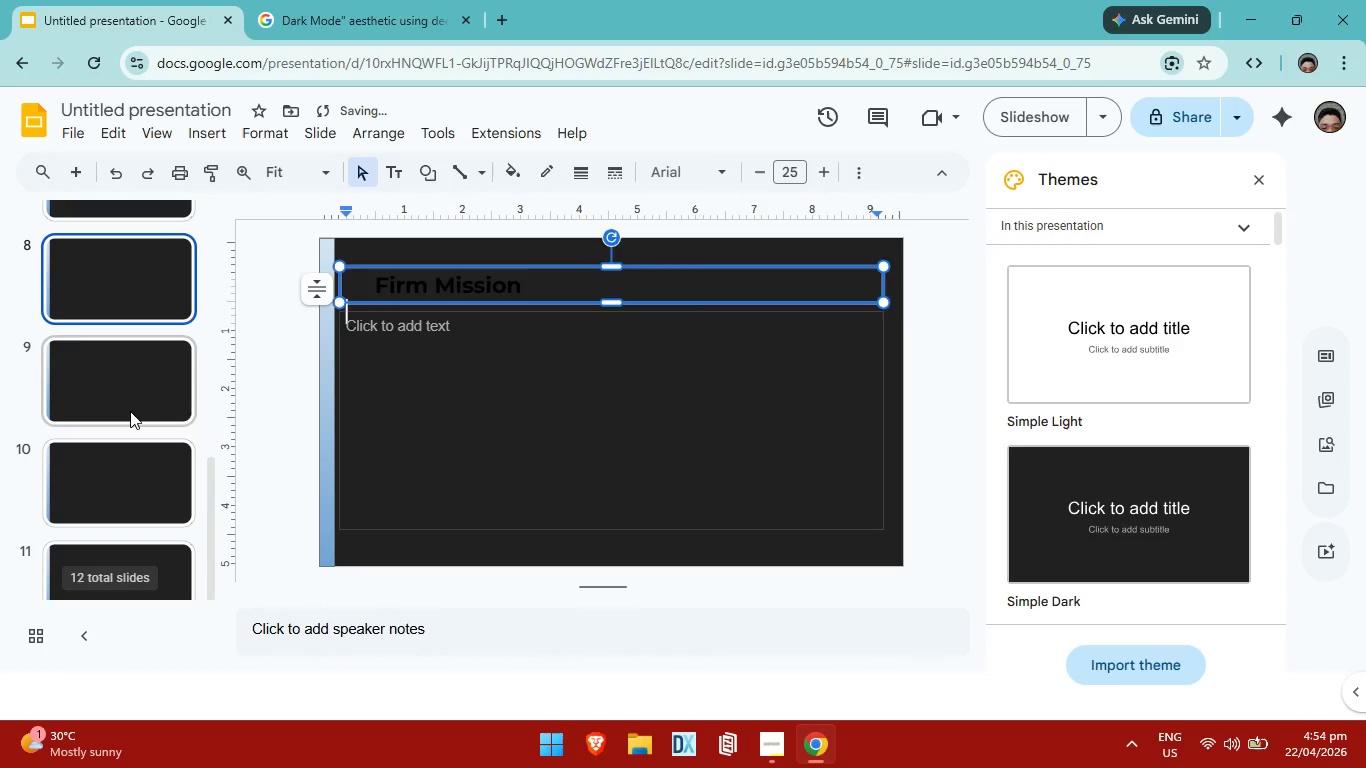 
left_click([130, 411])
 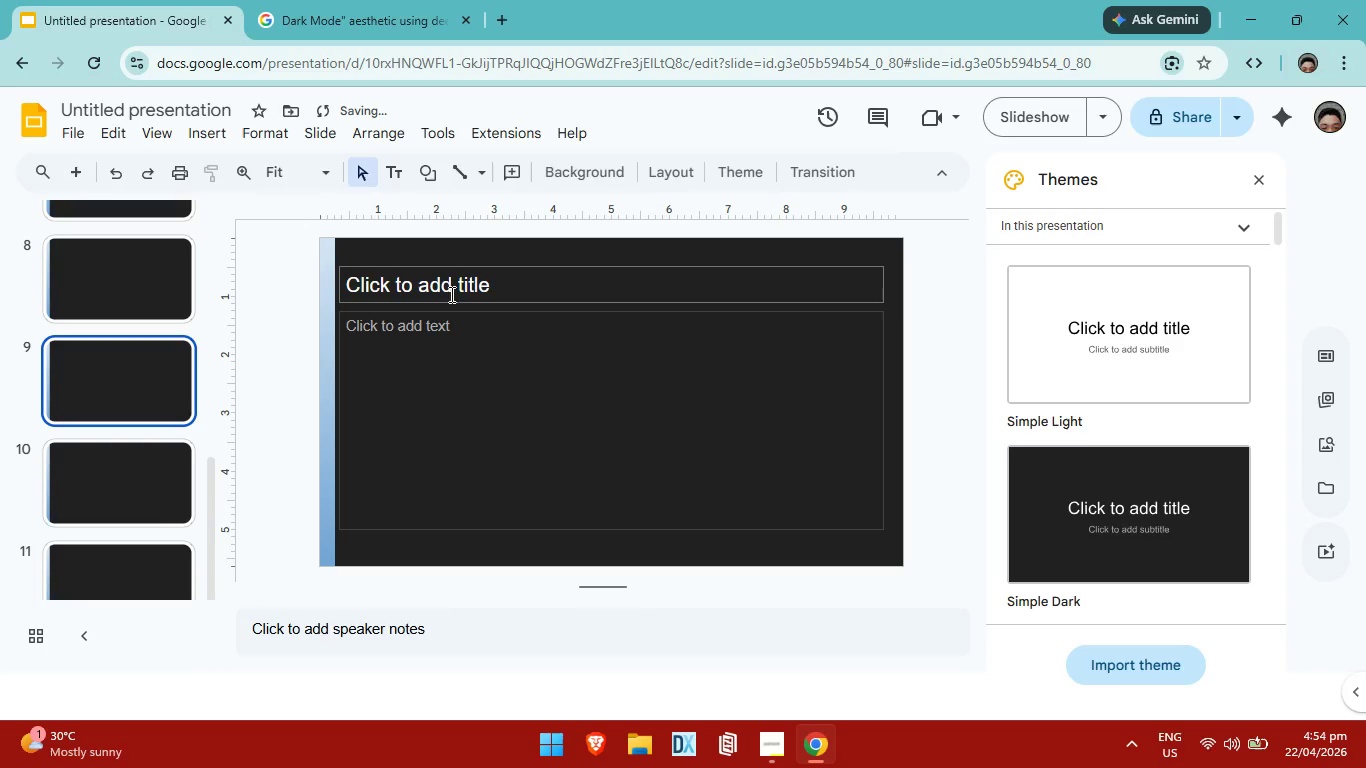 
left_click([455, 293])
 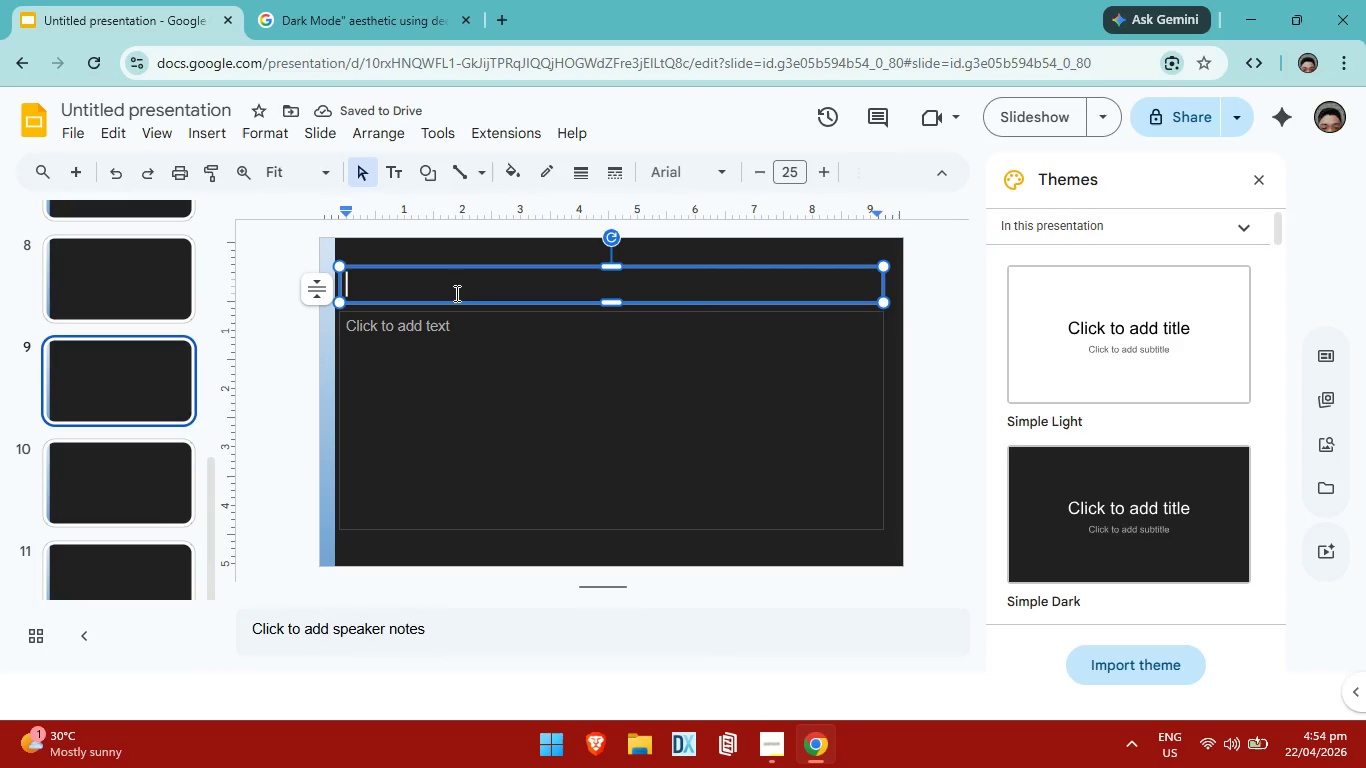 
key(Control+V)
 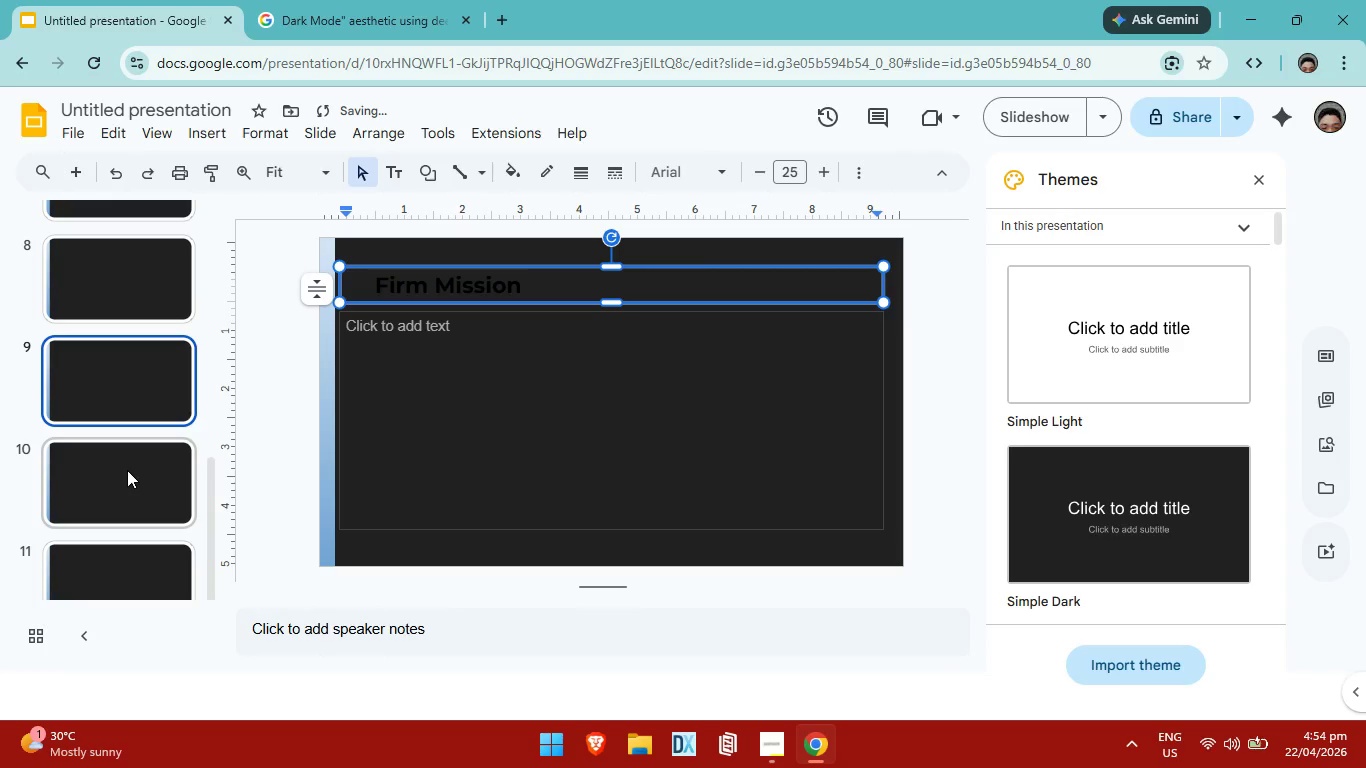 
left_click([127, 470])
 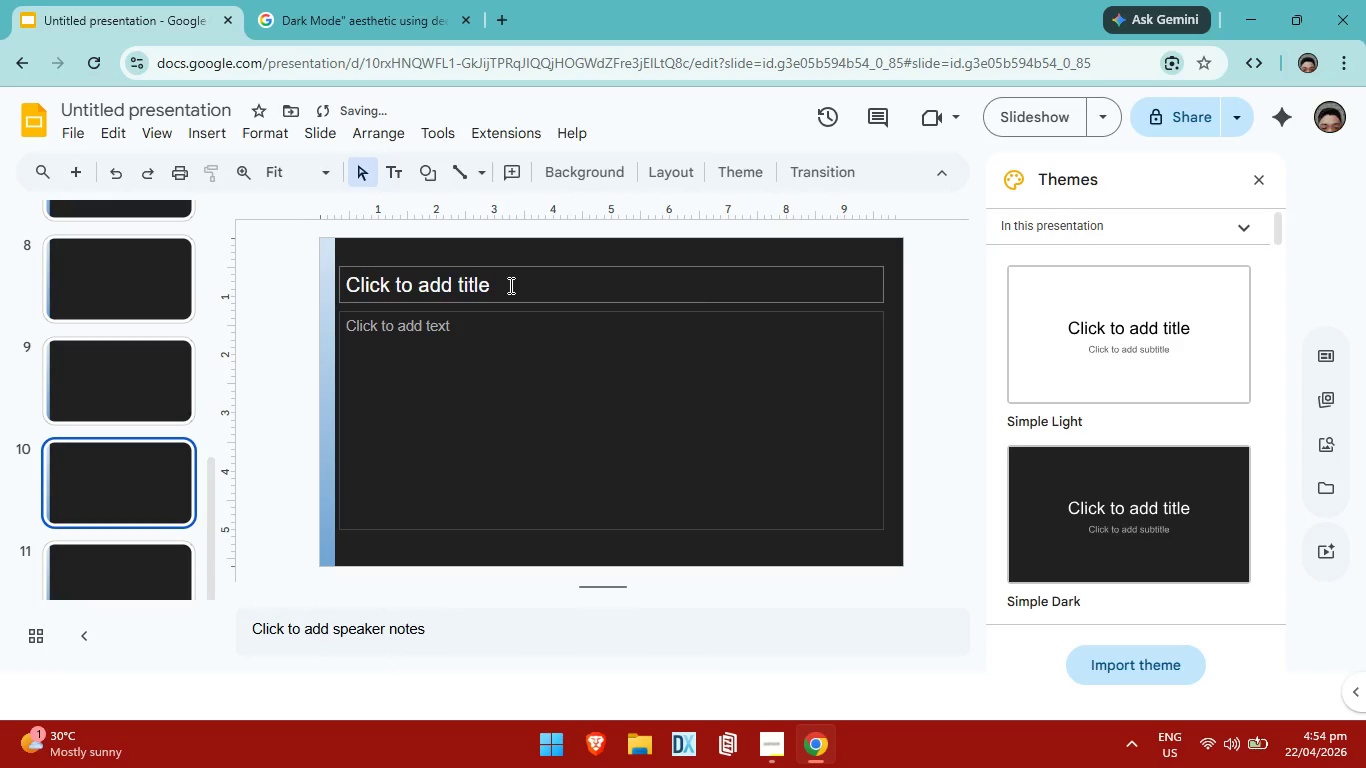 
left_click([509, 285])
 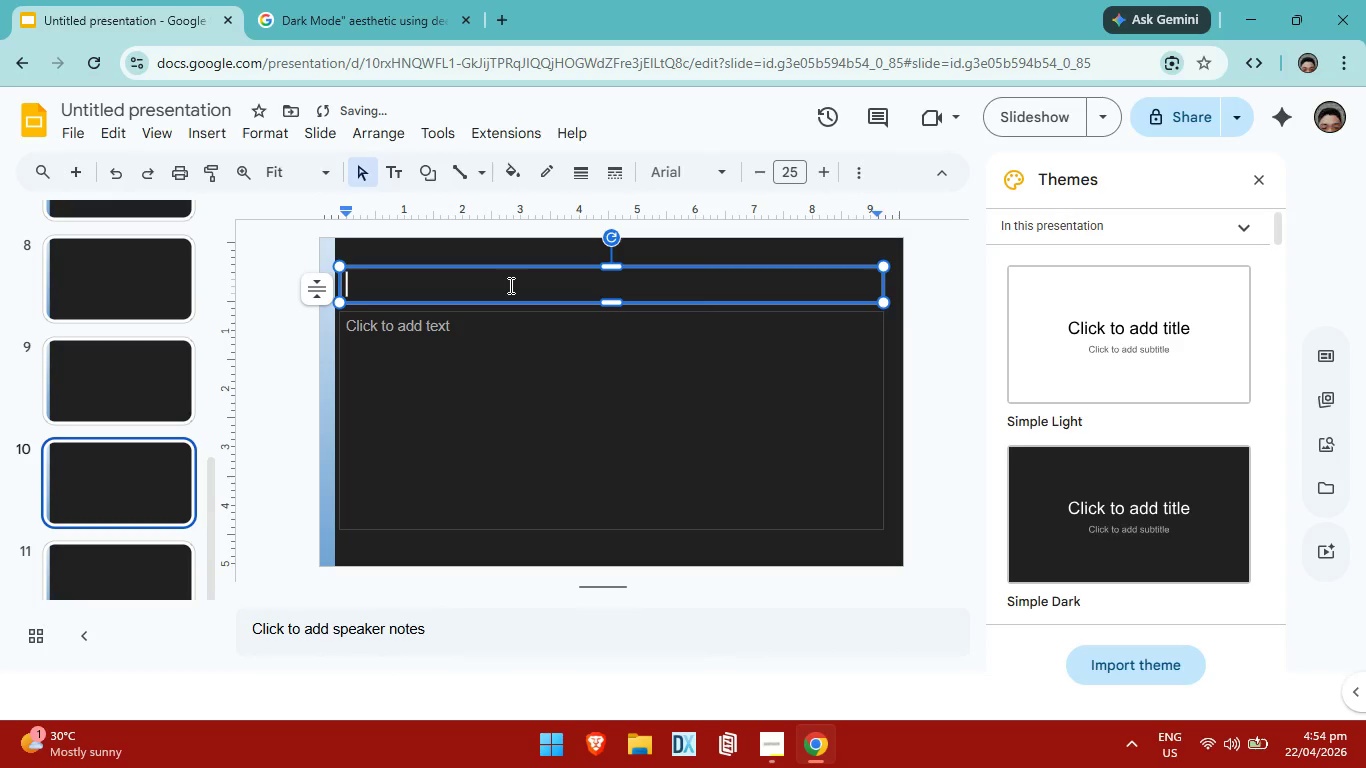 
key(Control+V)
 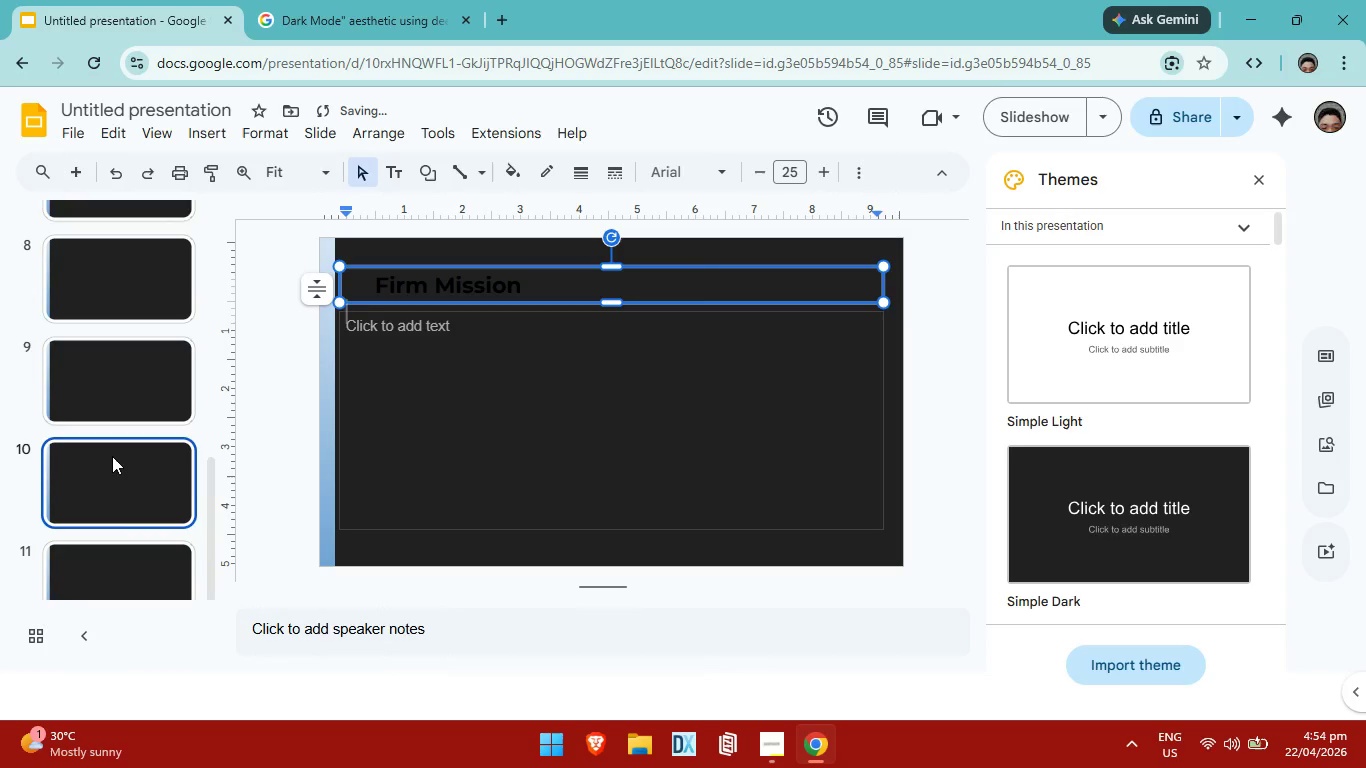 
scroll: coordinate [112, 456], scroll_direction: down, amount: 2.0
 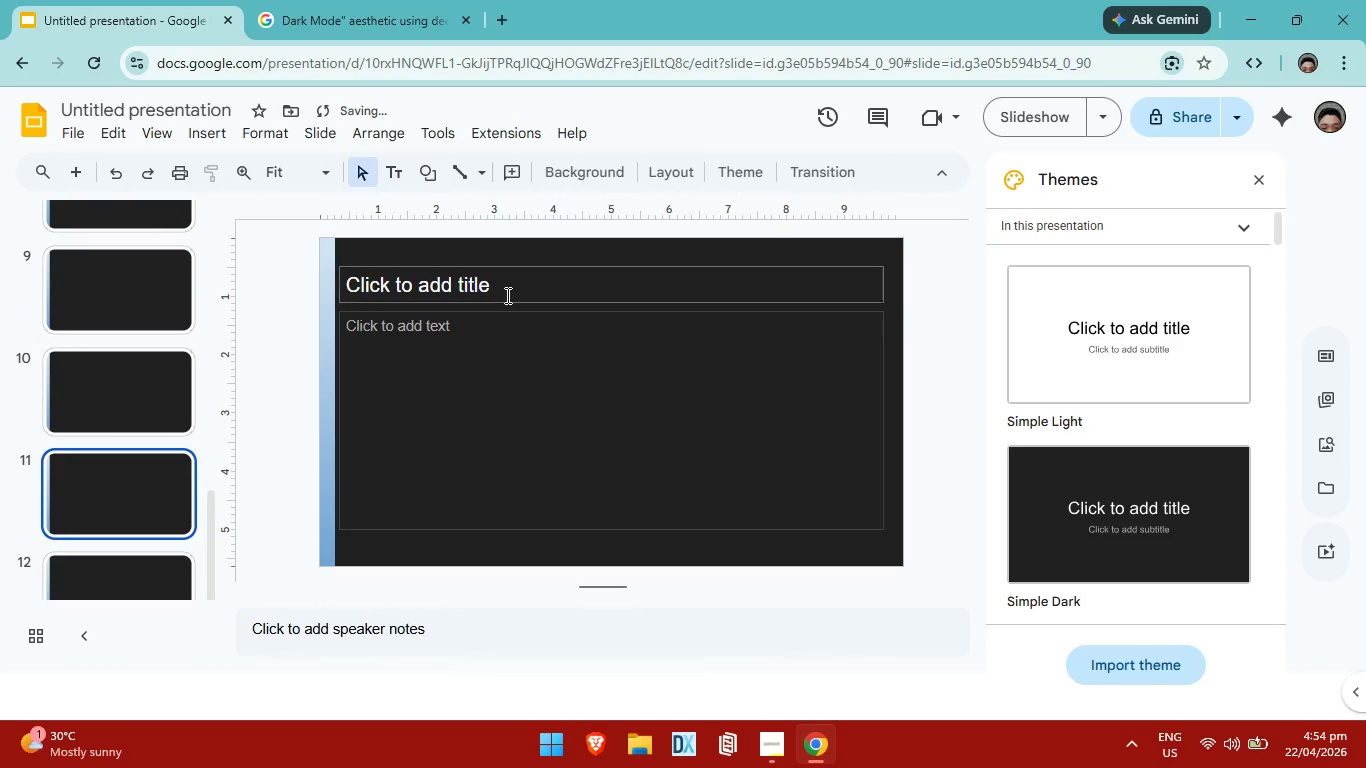 
left_click([511, 286])
 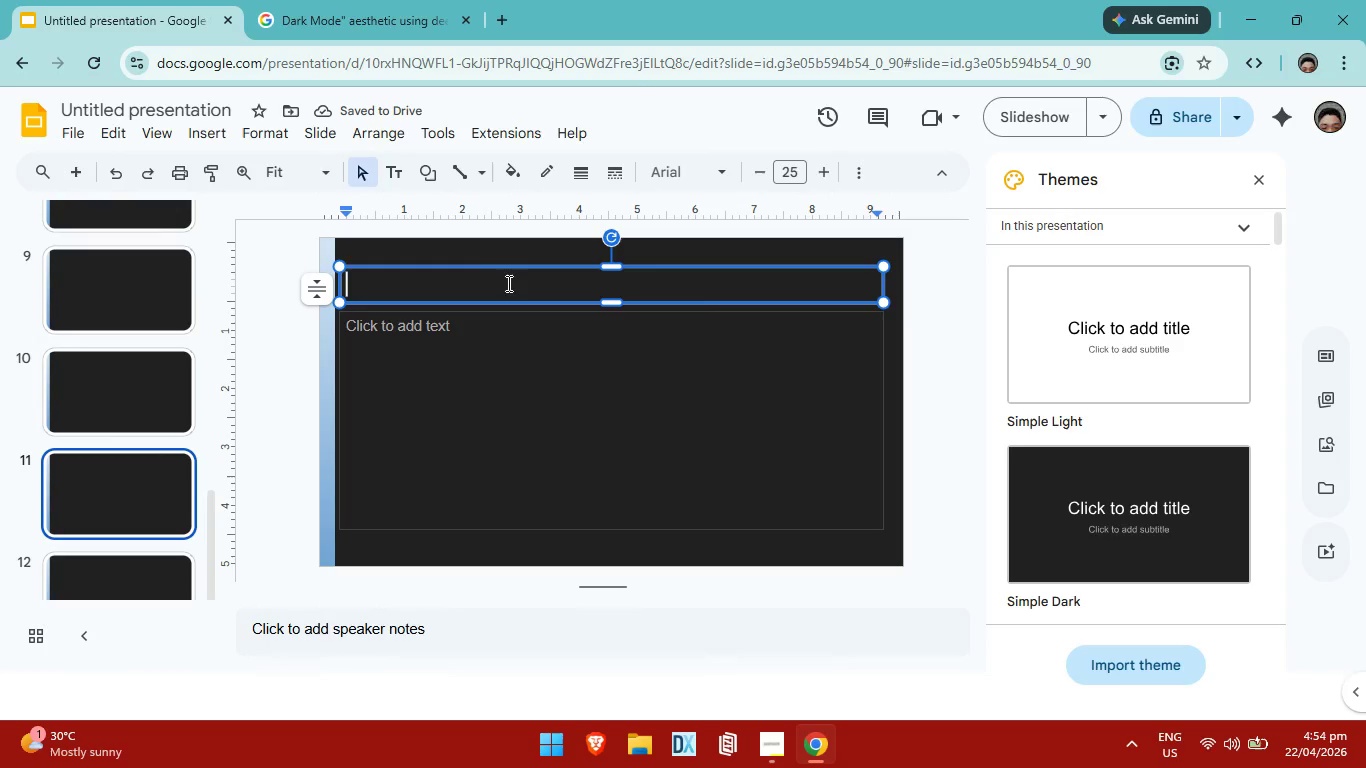 
key(Control+V)
 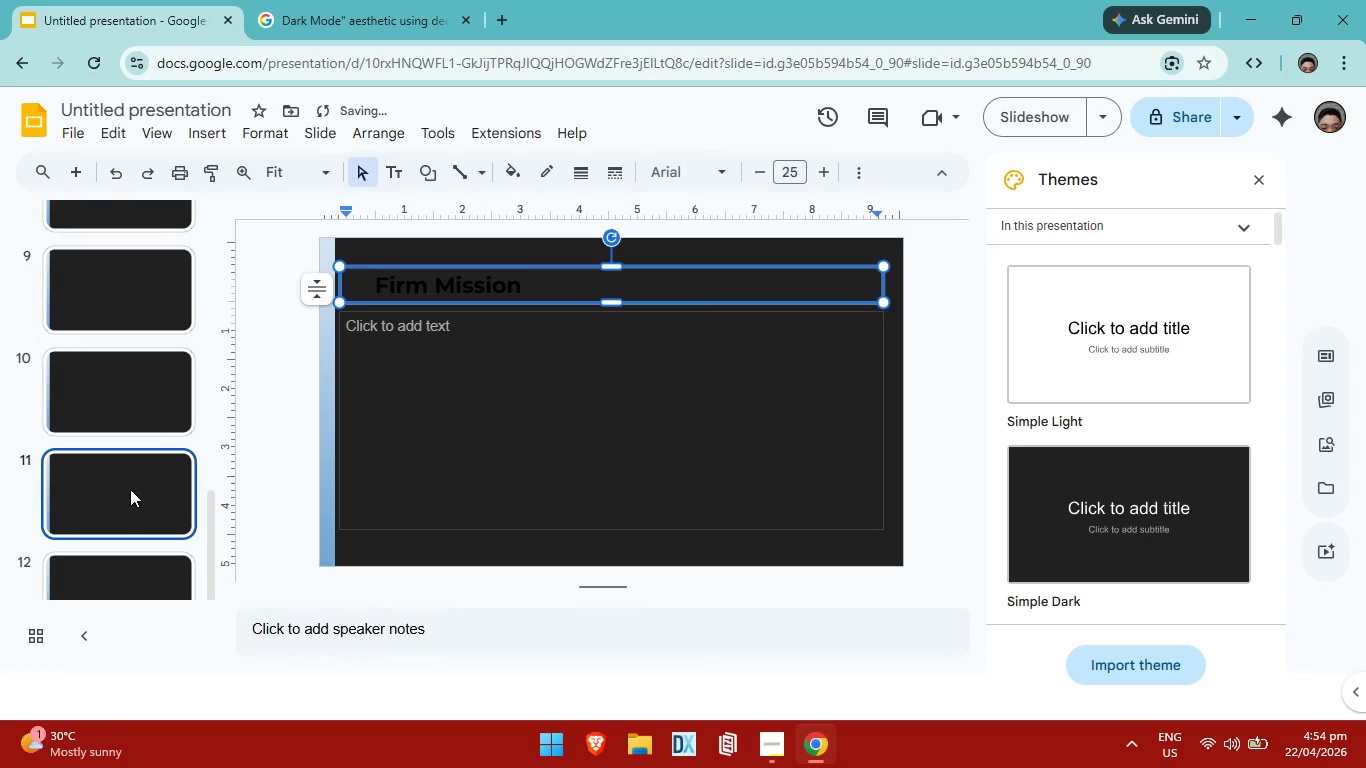 
scroll: coordinate [134, 486], scroll_direction: down, amount: 3.0
 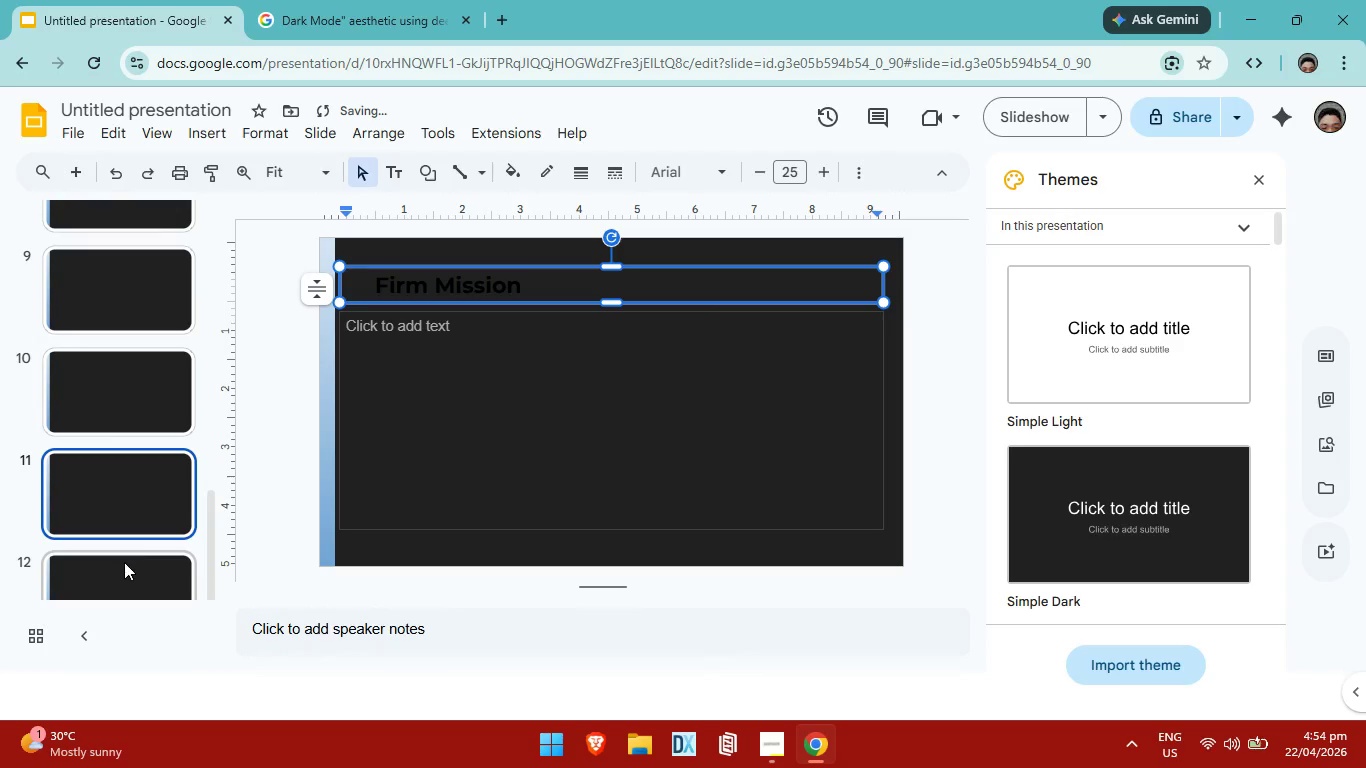 
left_click([124, 562])
 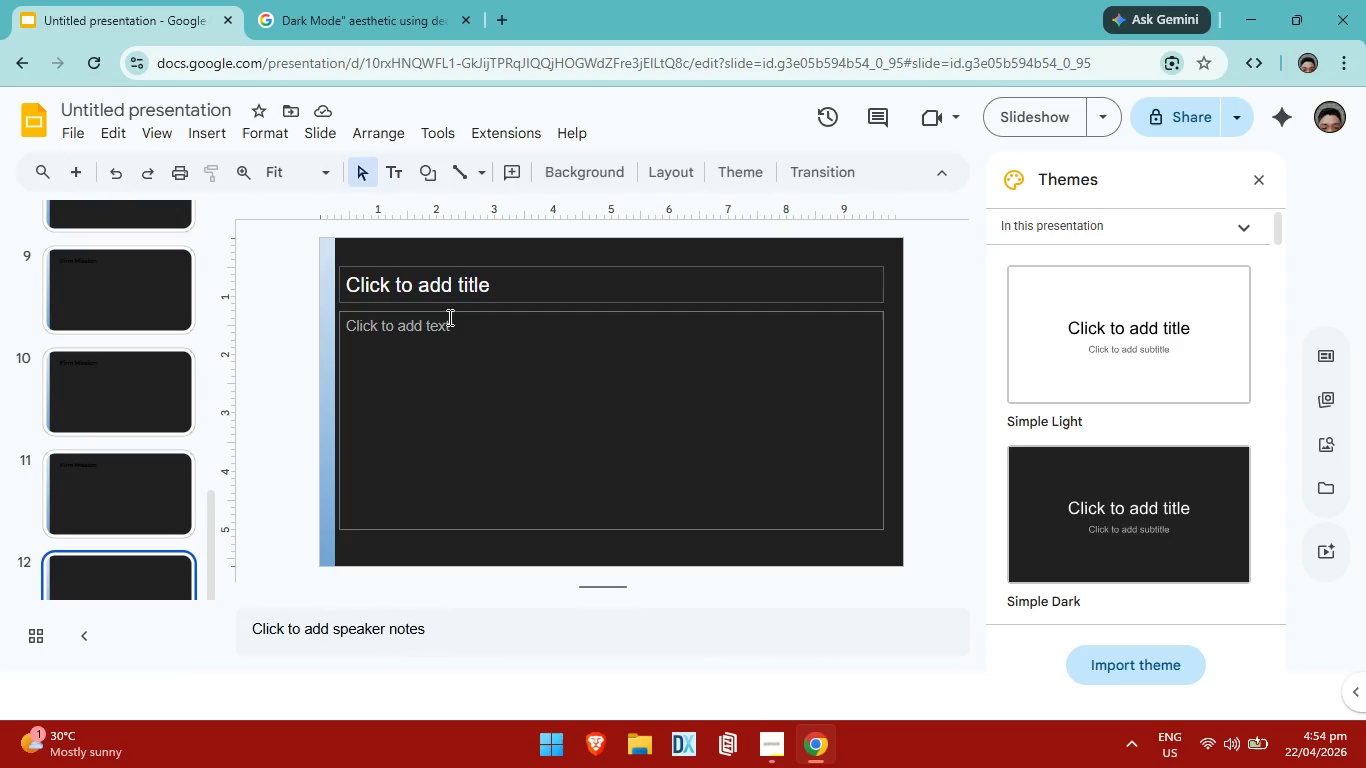 
wait(13.25)
 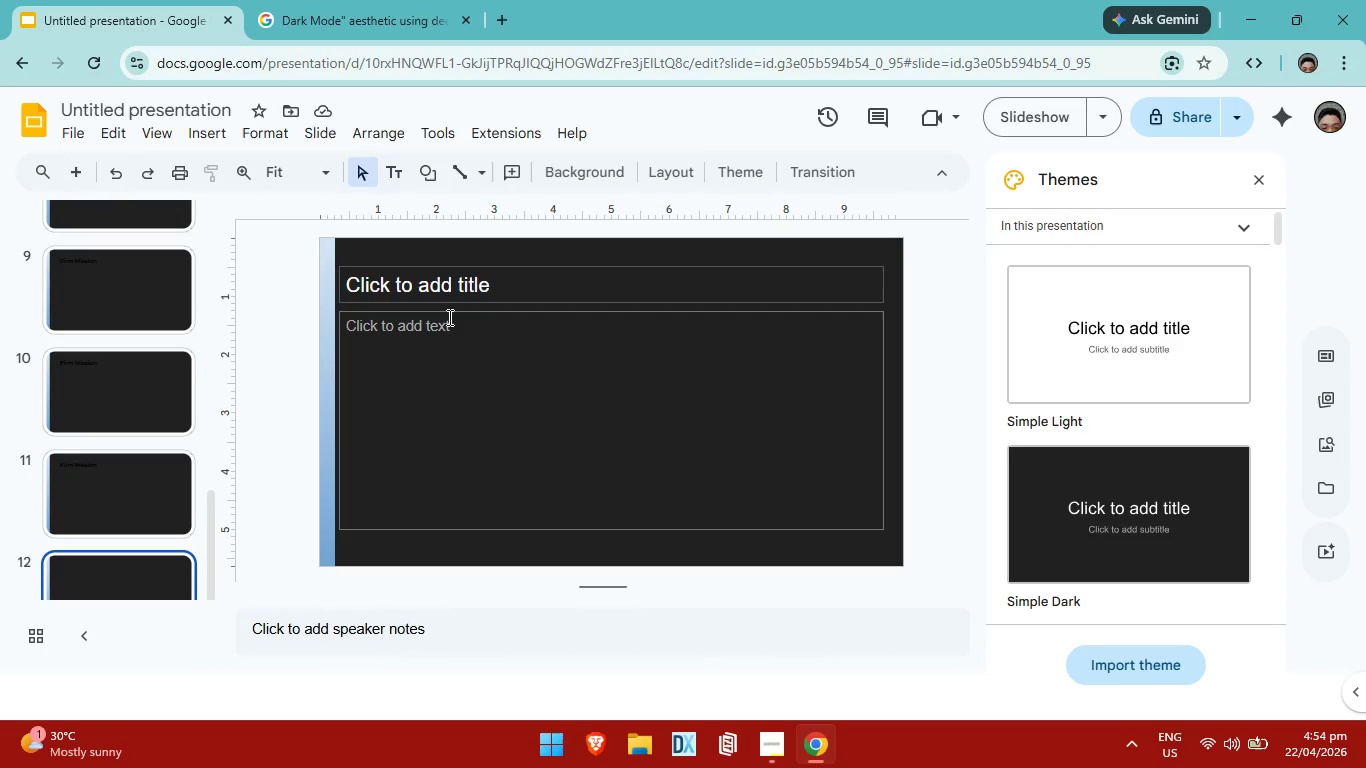 
key(Alt+AltLeft)
 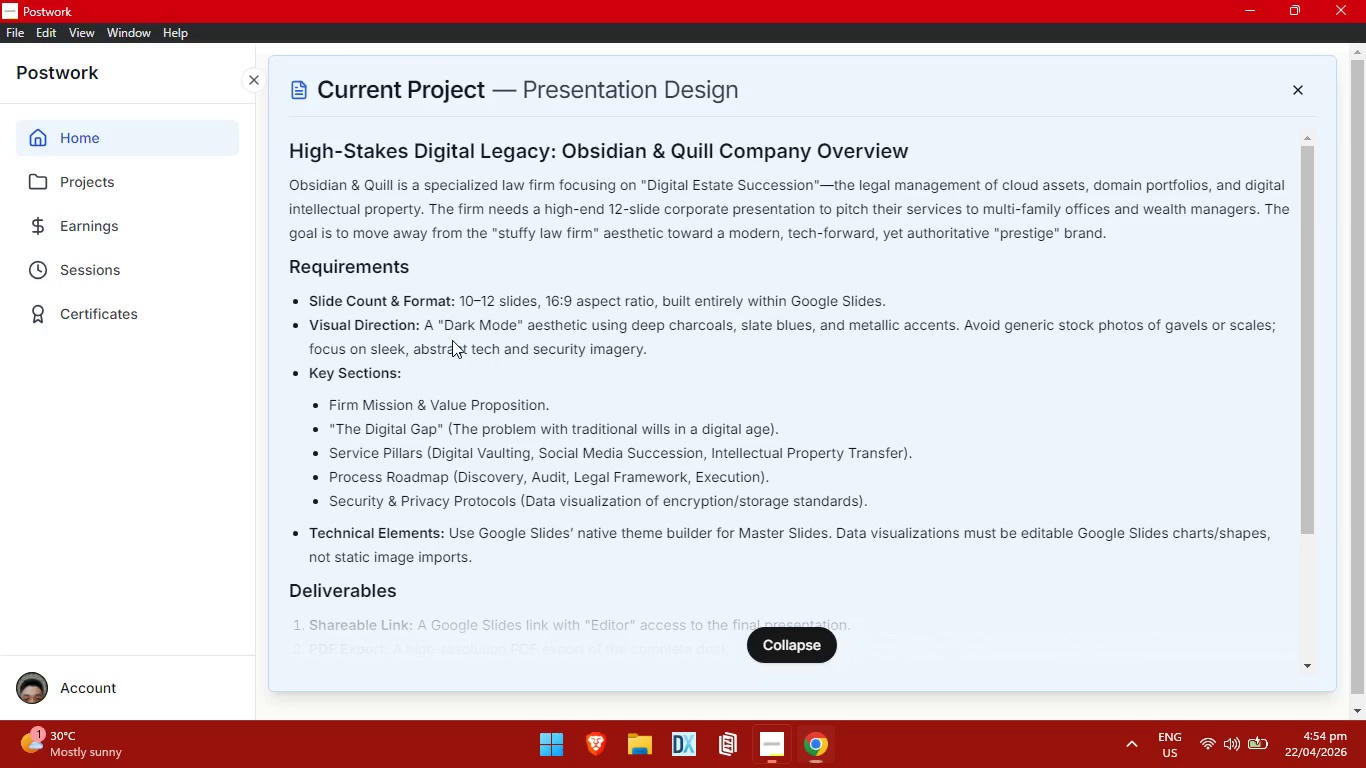 
key(Alt+Tab)